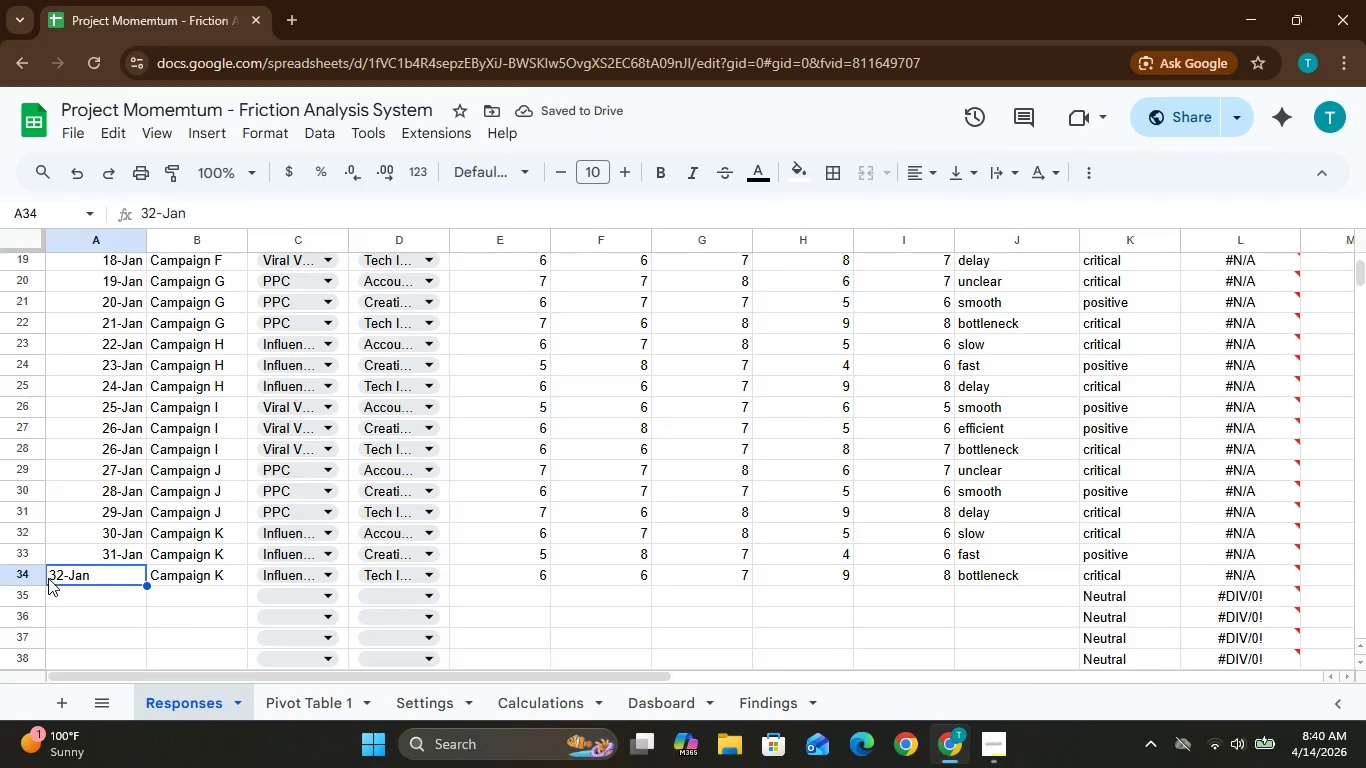 
double_click([48, 578])
 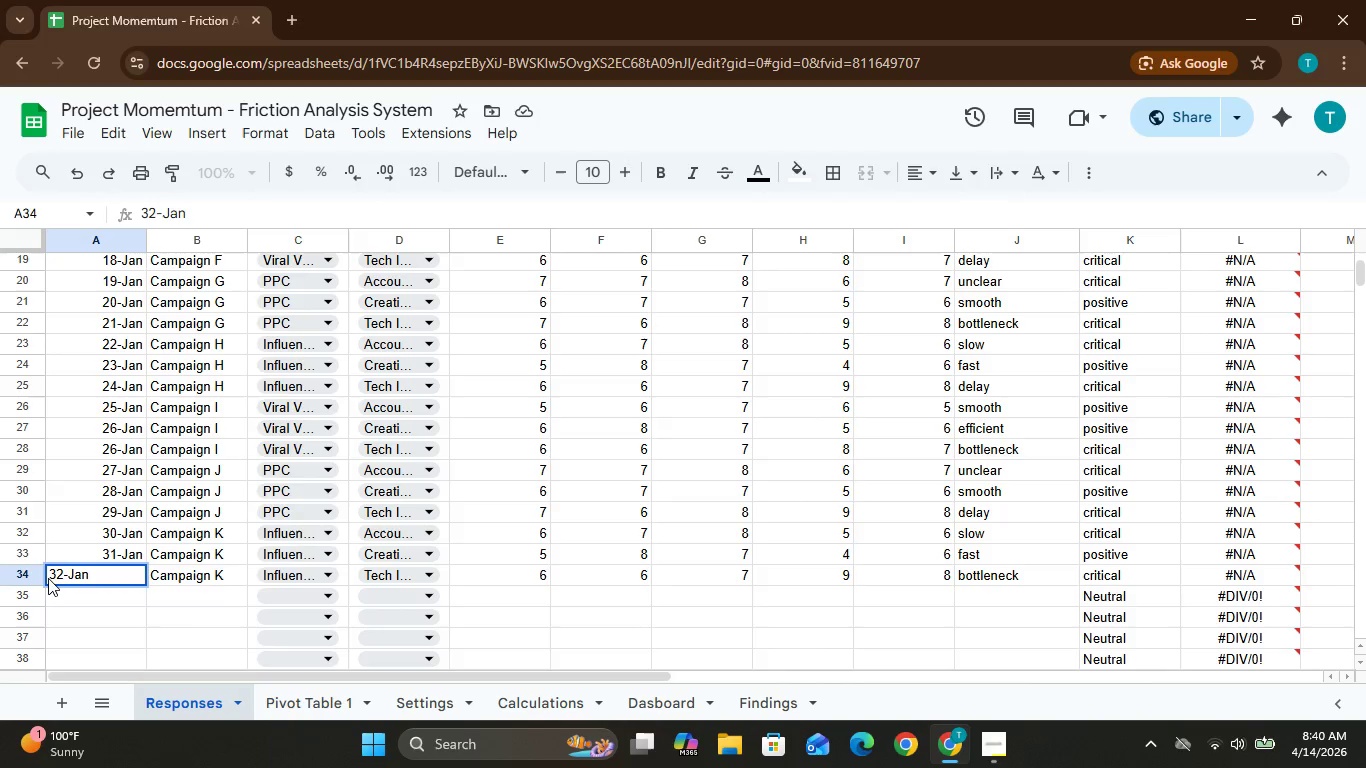 
triple_click([48, 578])
 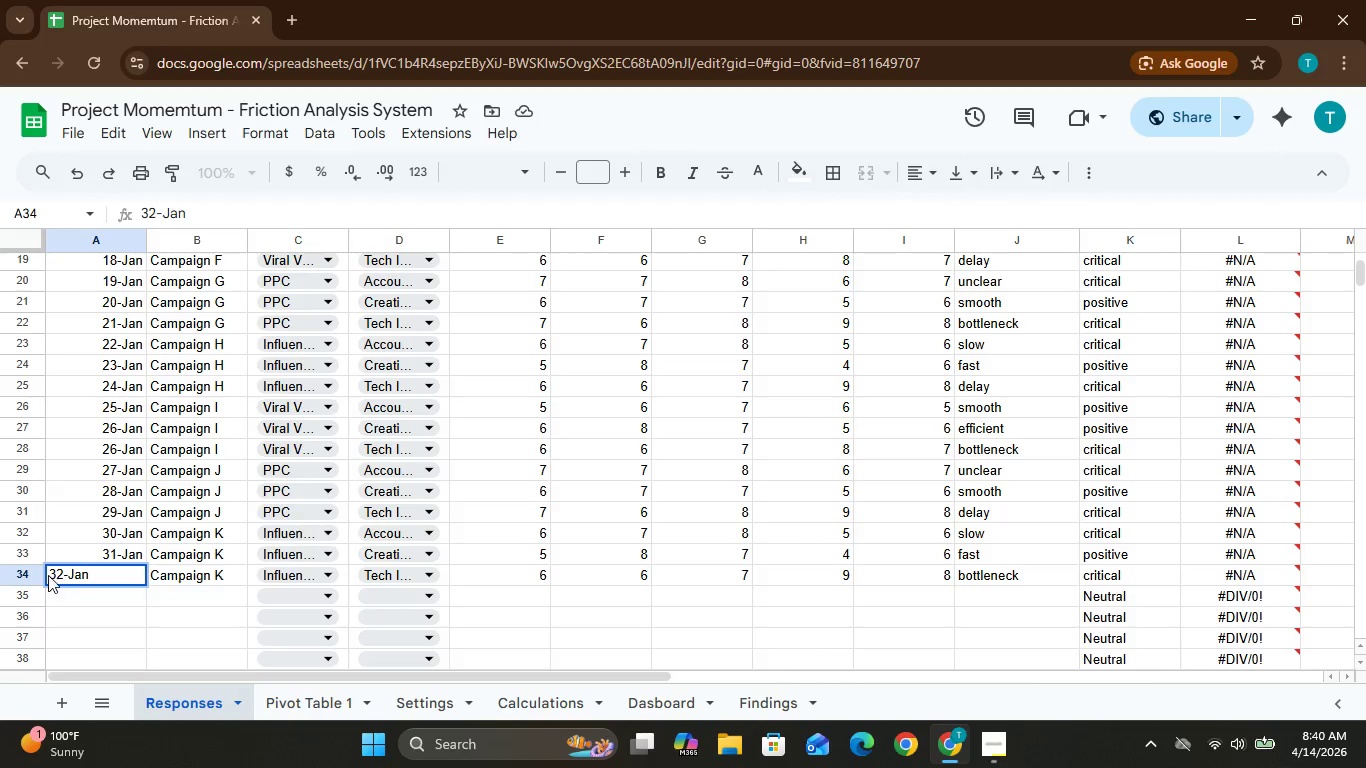 
double_click([48, 574])
 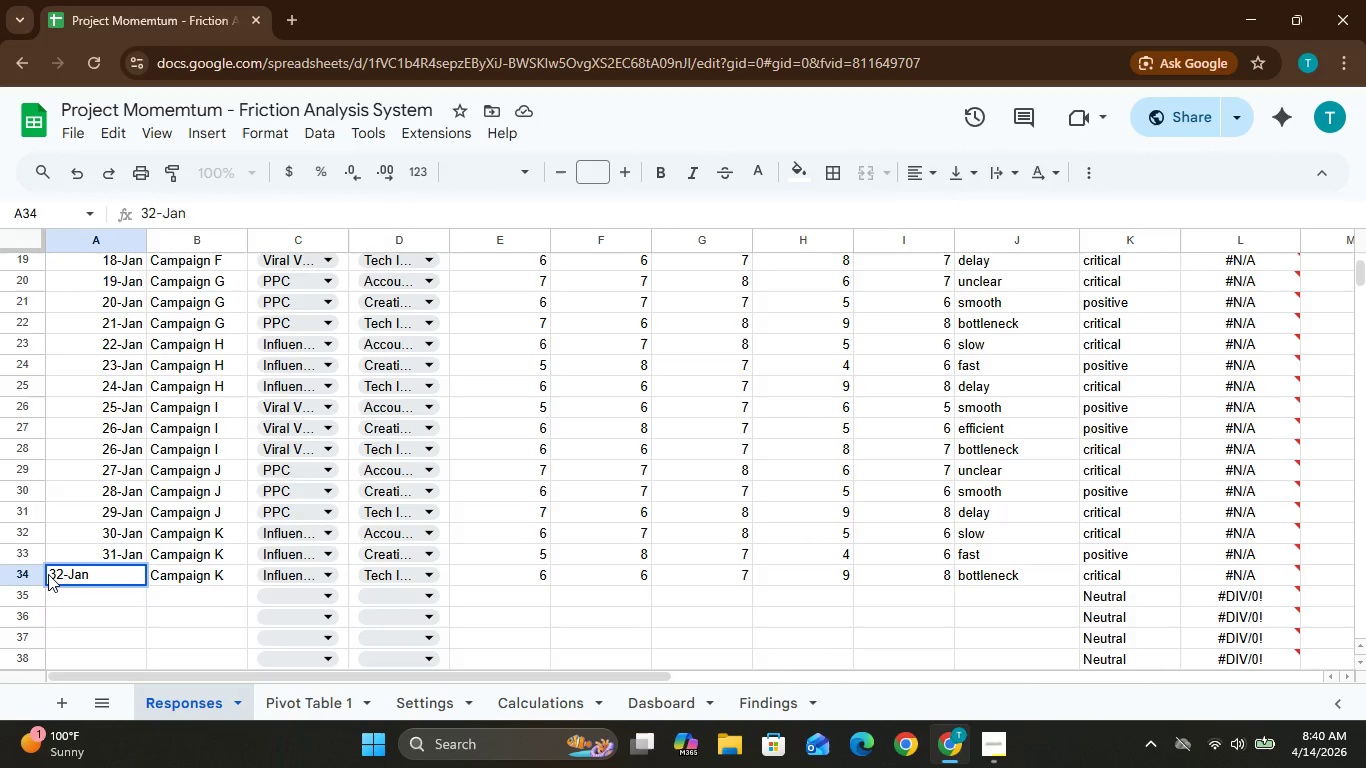 
triple_click([48, 574])
 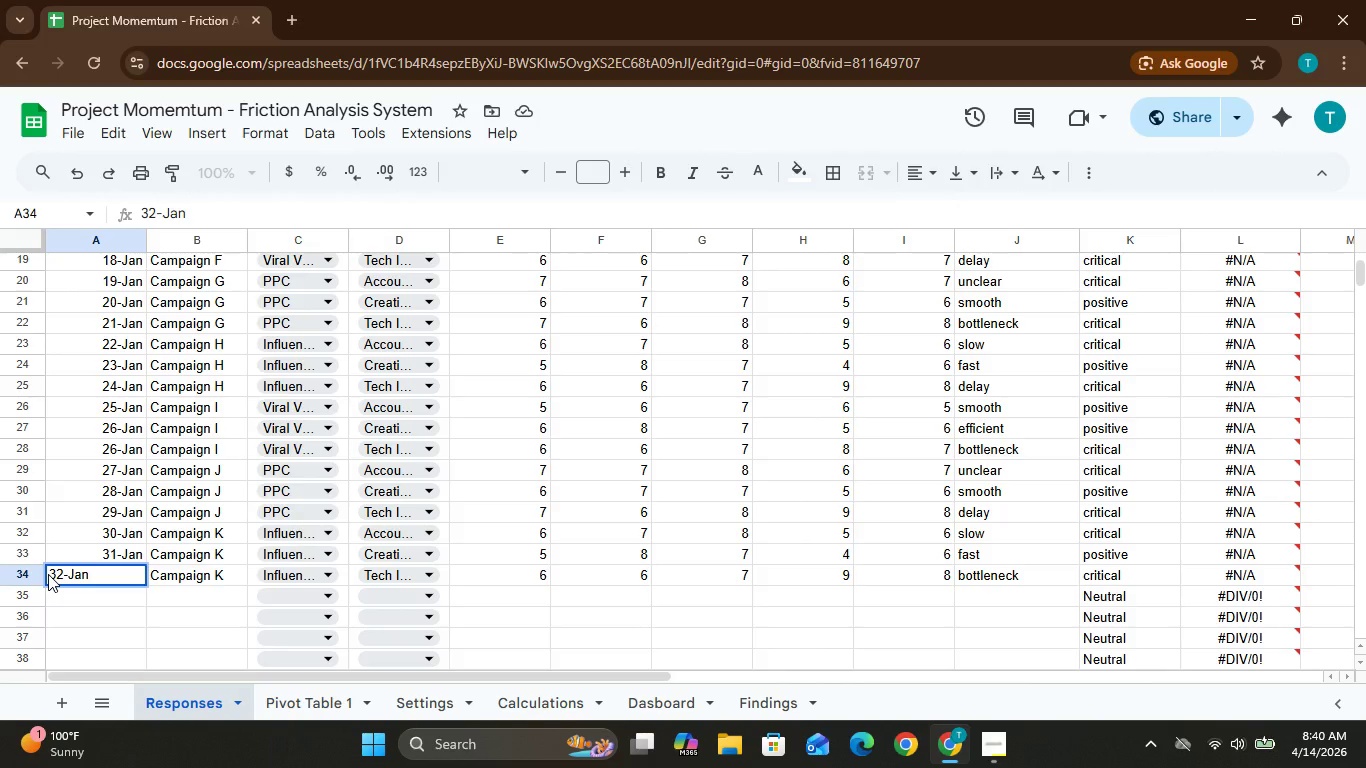 
left_click_drag(start_coordinate=[48, 574], to_coordinate=[68, 547])
 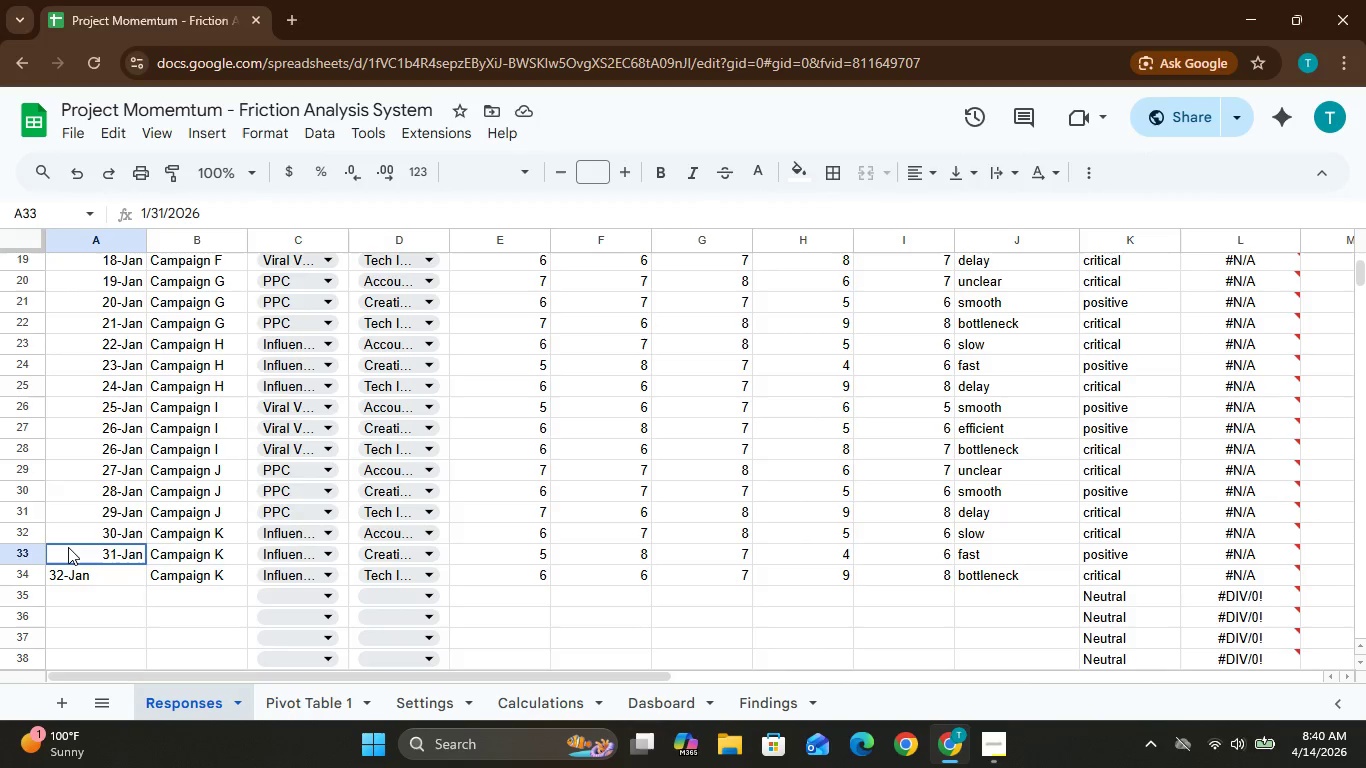 
left_click_drag(start_coordinate=[68, 547], to_coordinate=[62, 573])
 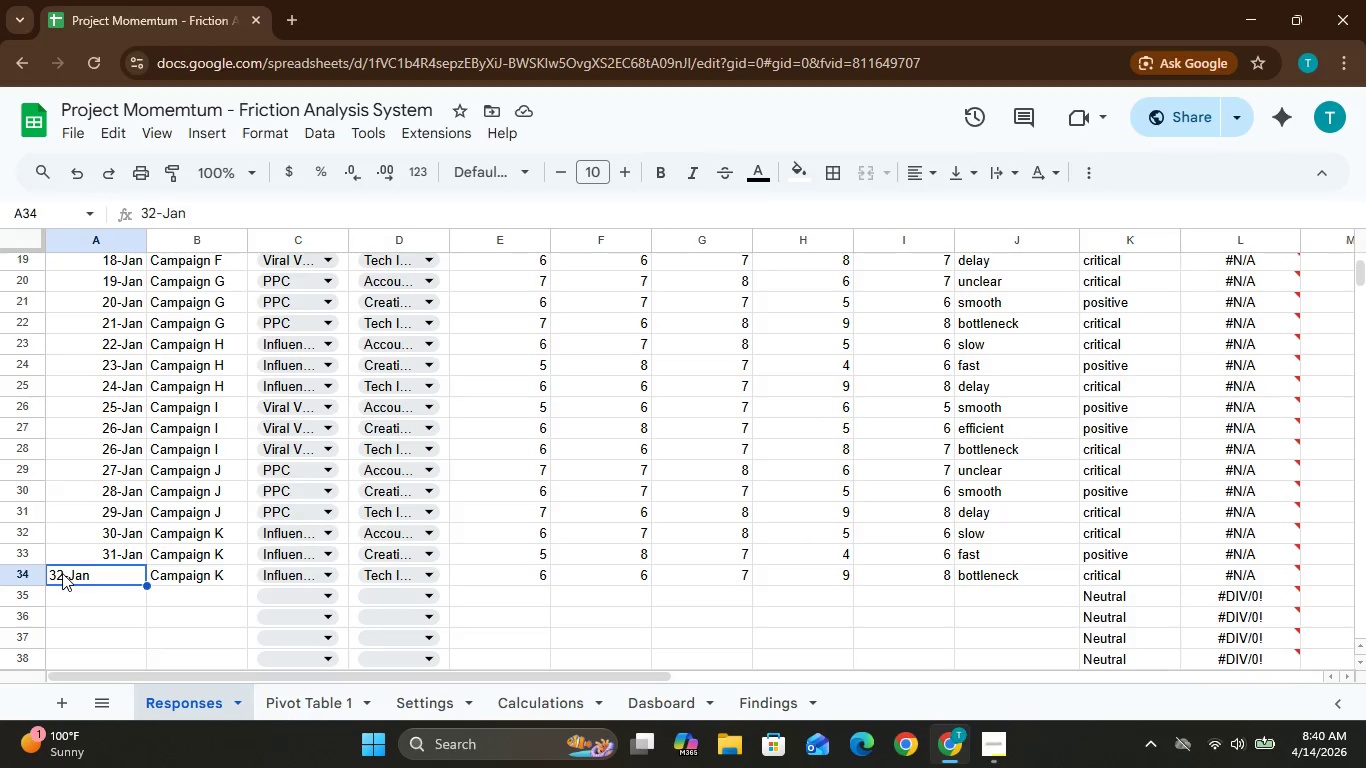 
double_click([62, 573])
 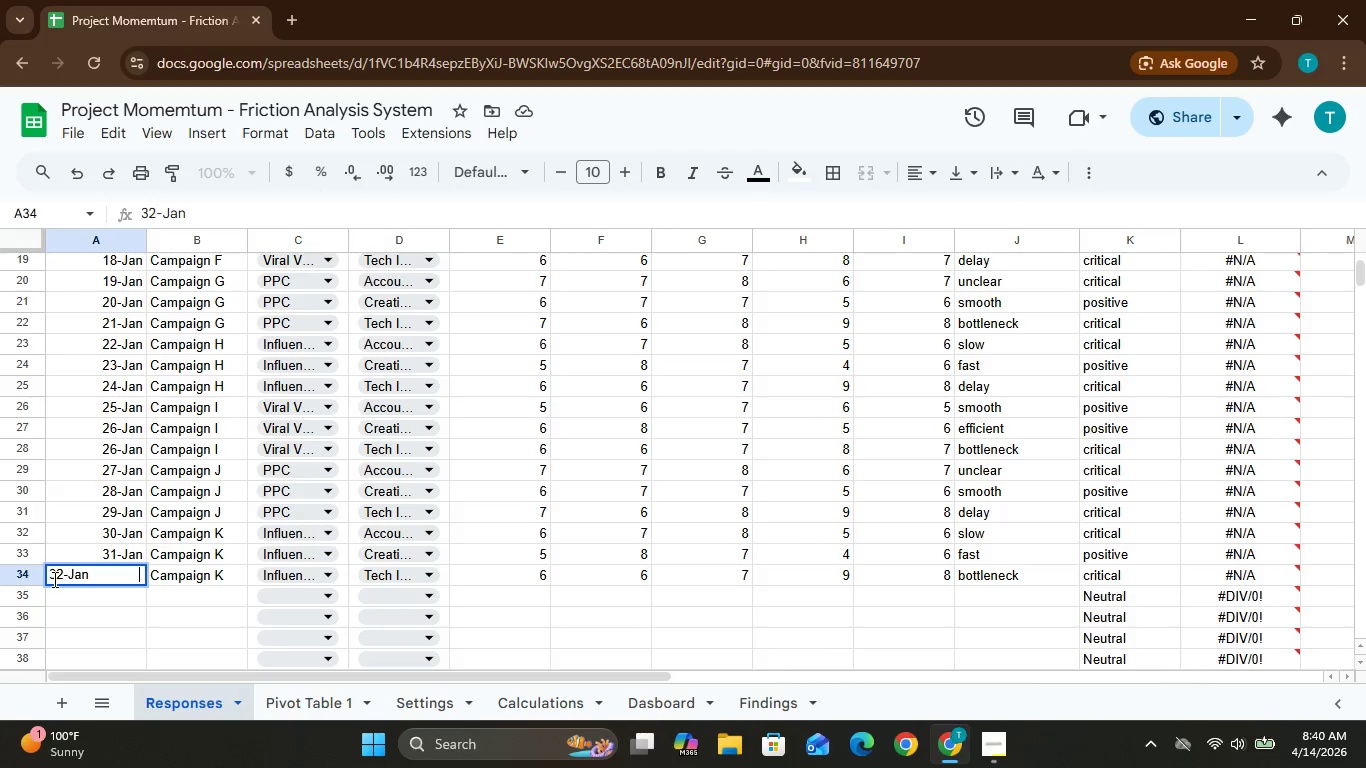 
left_click_drag(start_coordinate=[52, 577], to_coordinate=[52, 590])
 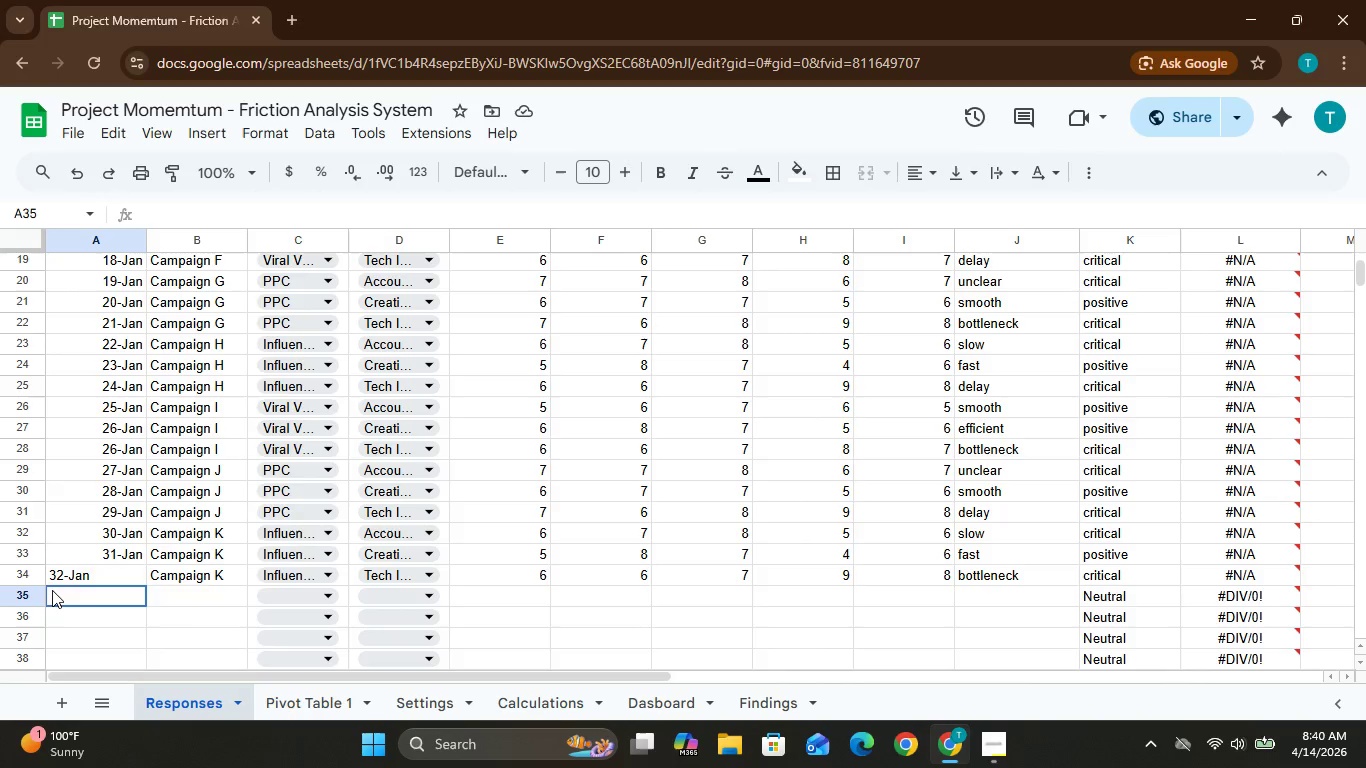 
left_click([52, 590])
 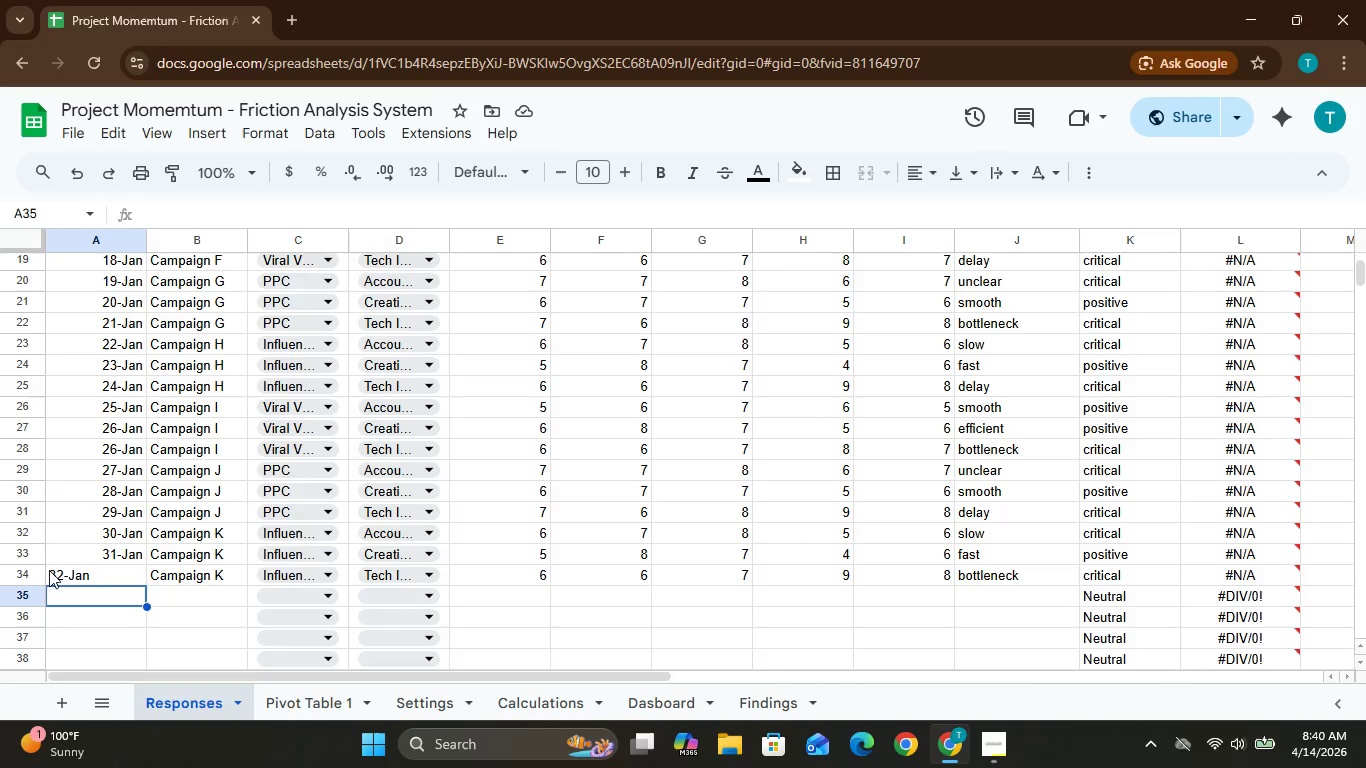 
left_click([47, 573])
 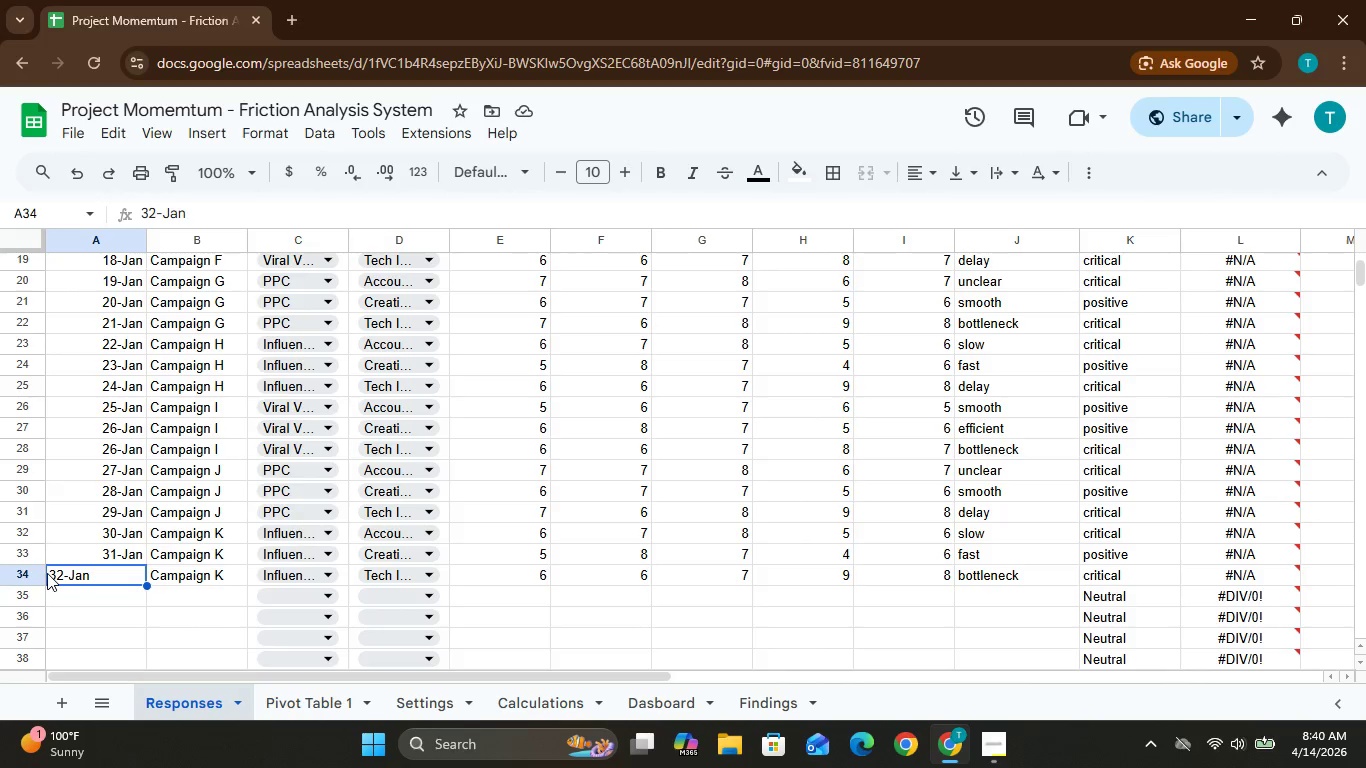 
double_click([47, 573])
 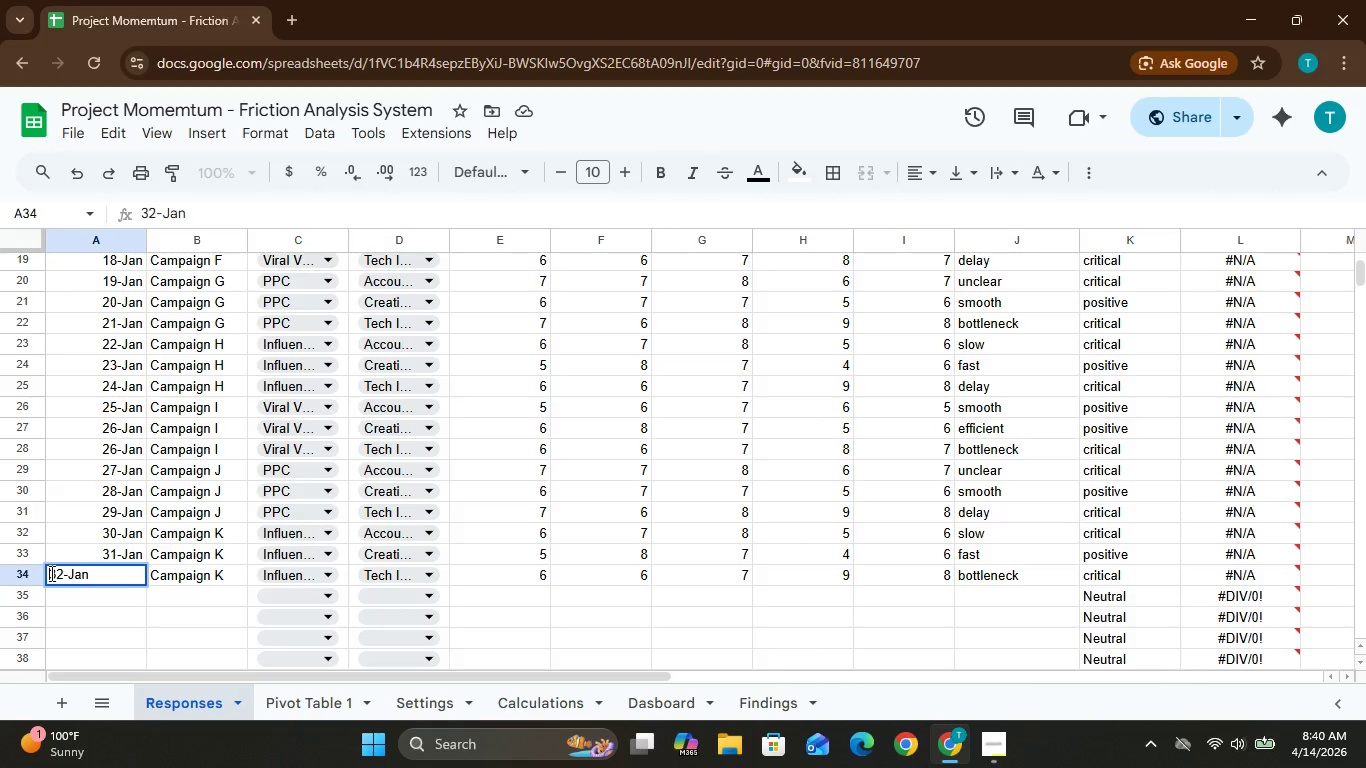 
double_click([50, 573])
 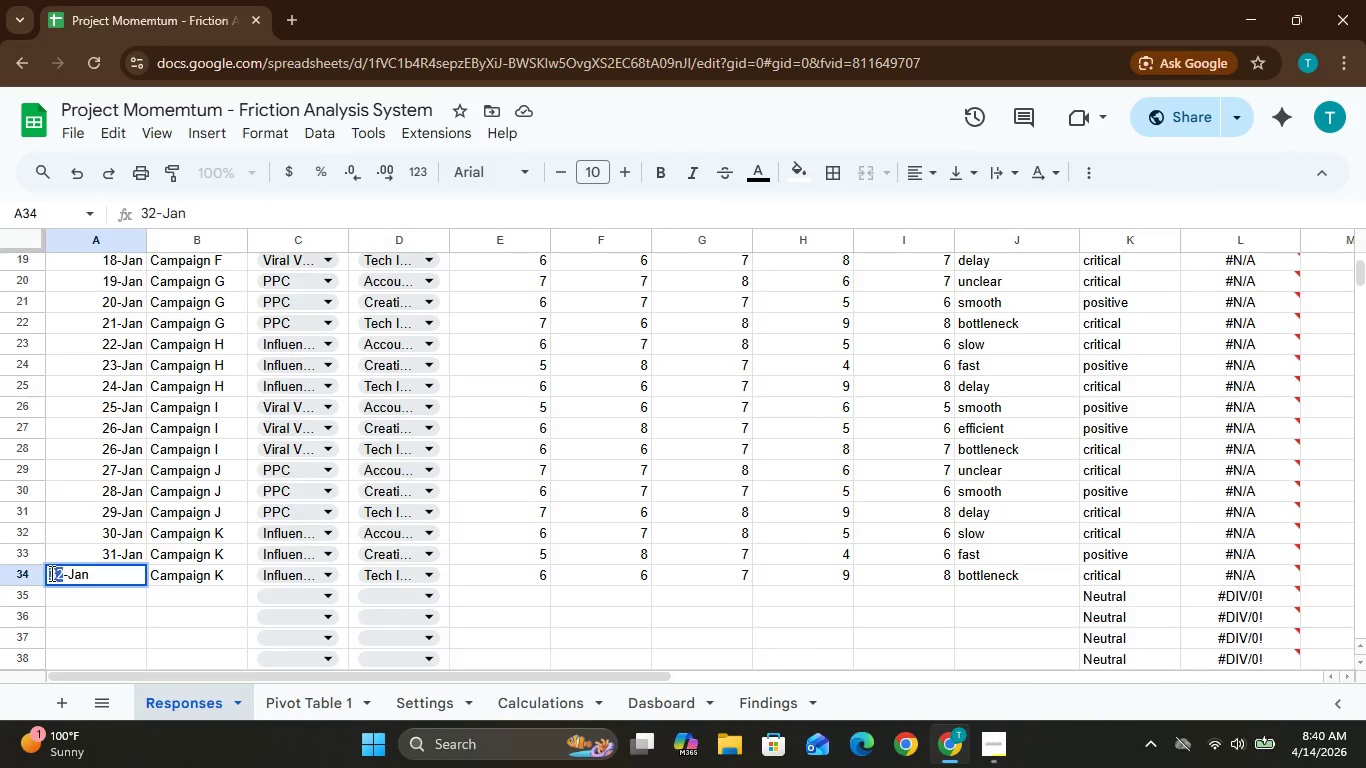 
double_click([50, 573])
 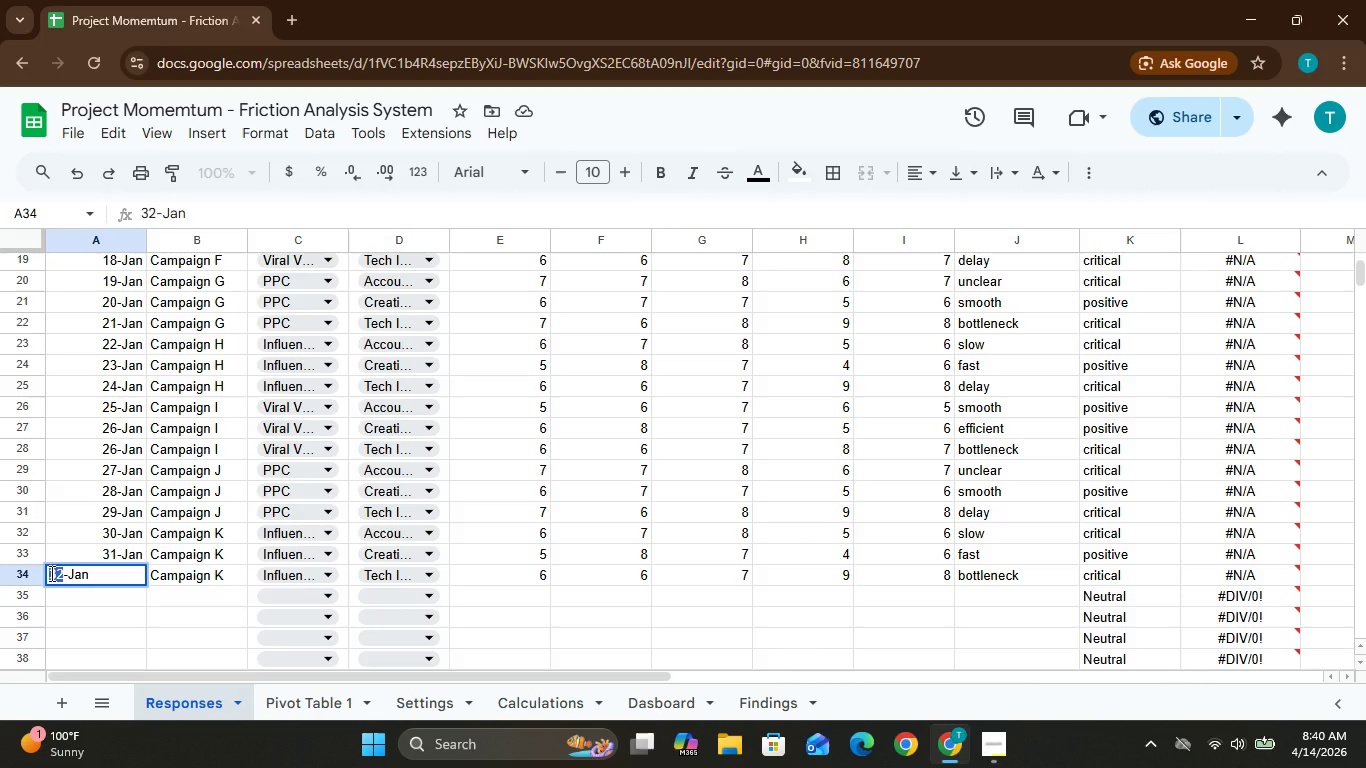 
left_click_drag(start_coordinate=[50, 573], to_coordinate=[57, 575])
 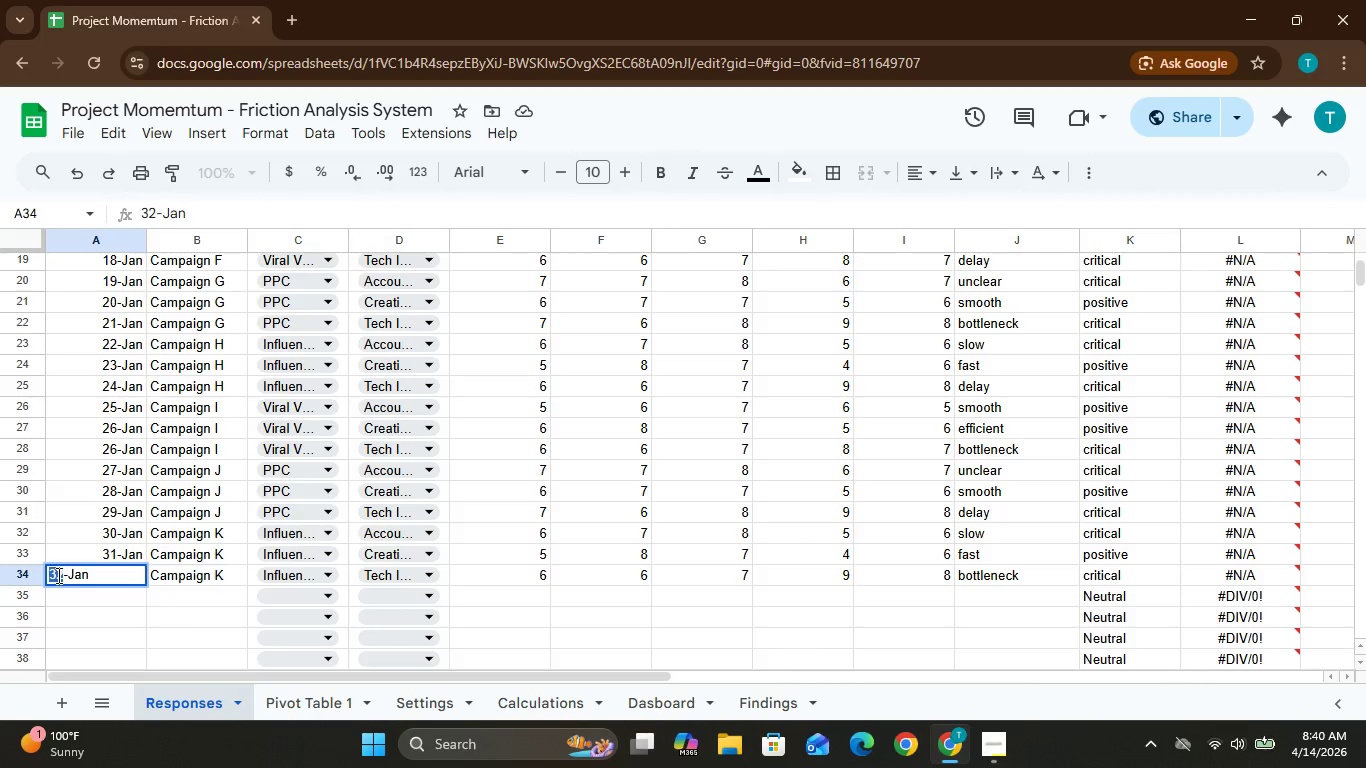 
left_click([57, 575])
 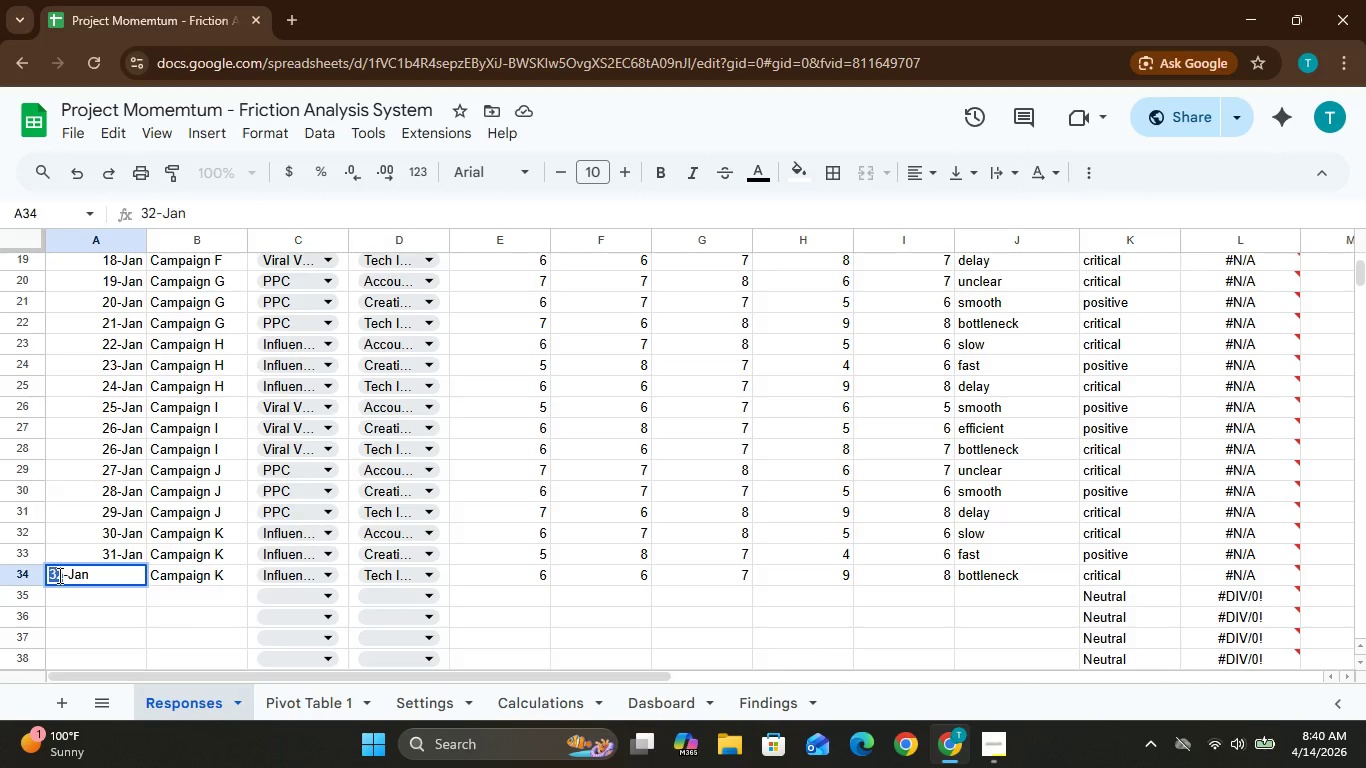 
left_click([58, 575])
 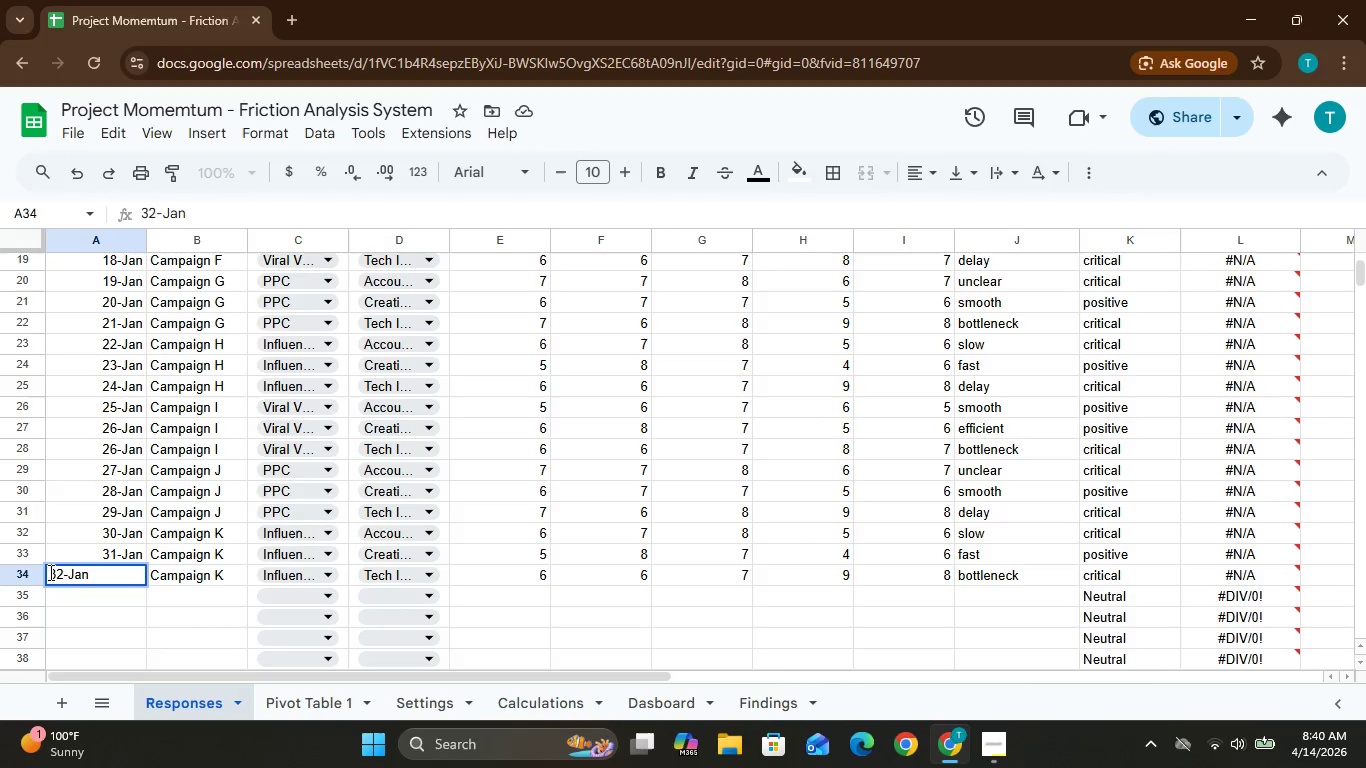 
double_click([49, 572])
 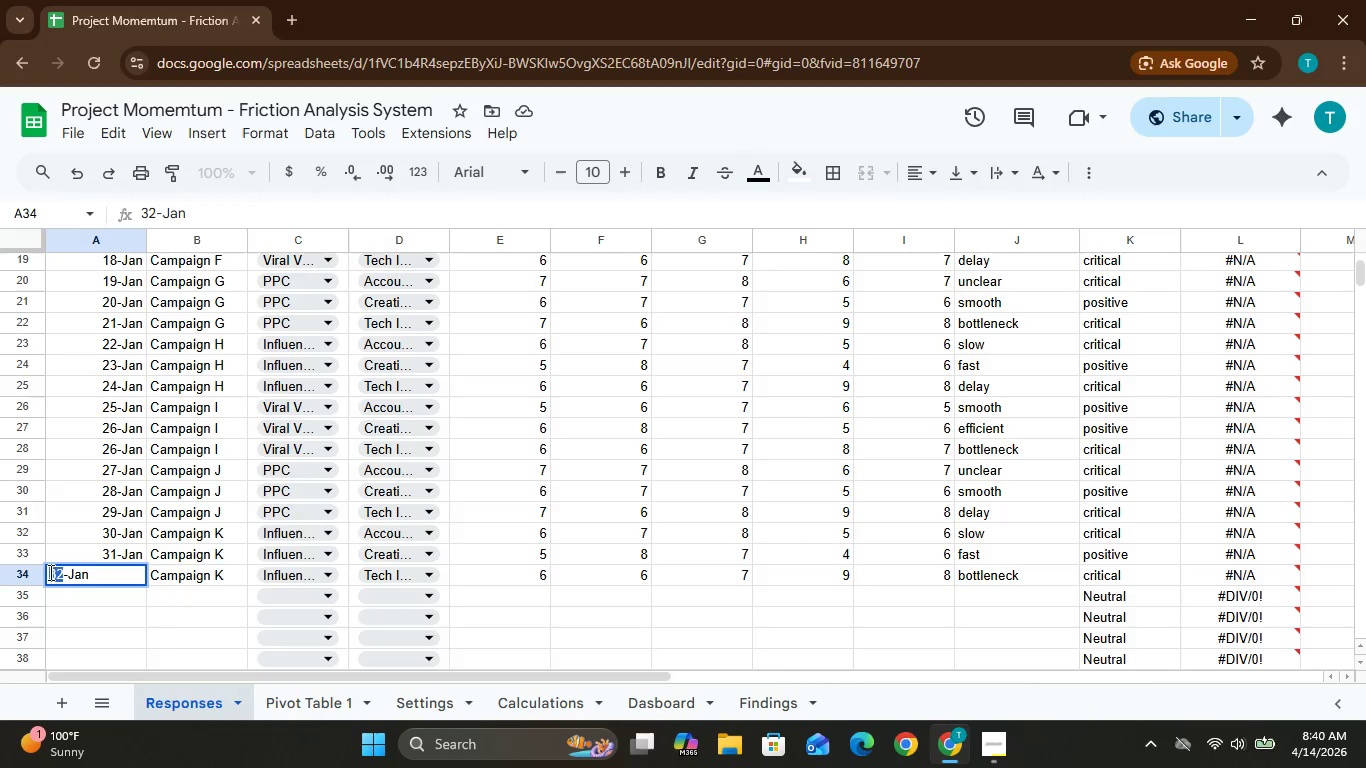 
double_click([49, 572])
 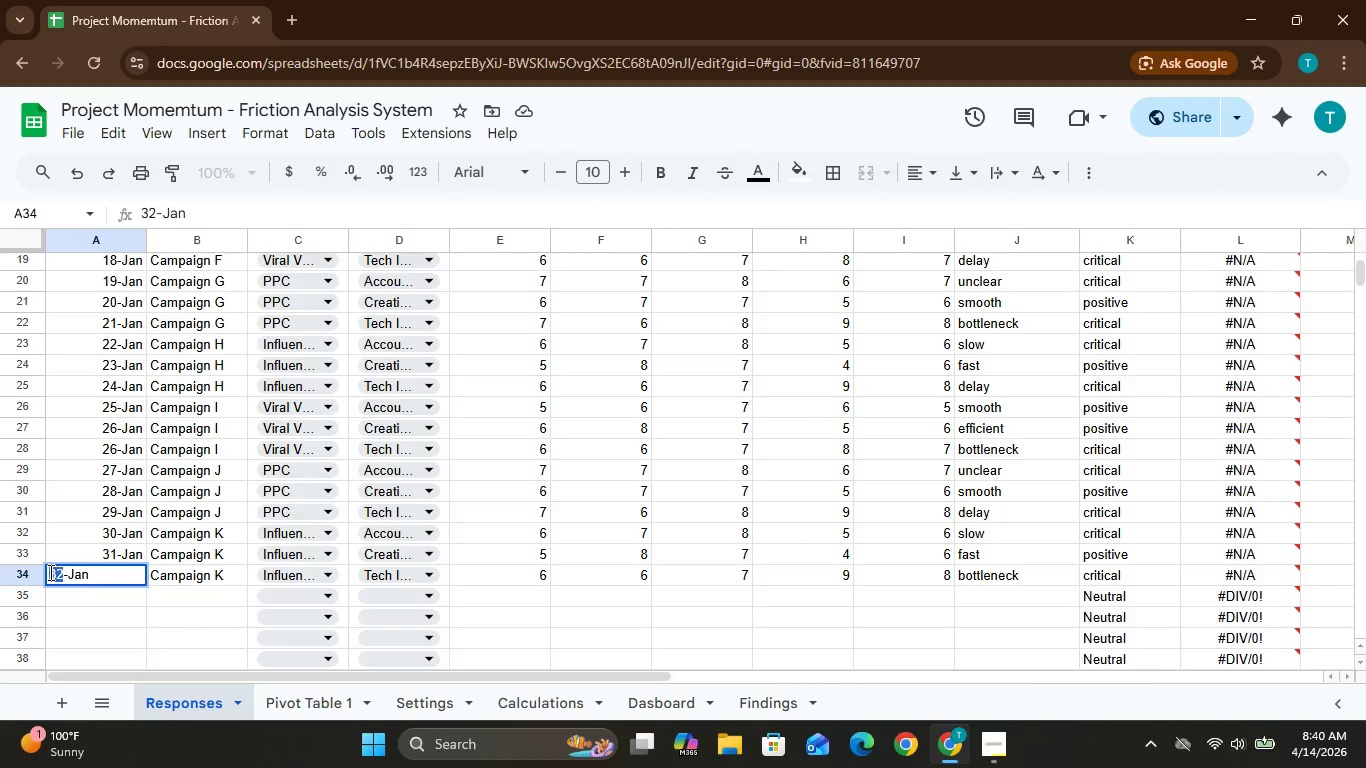 
left_click([49, 572])
 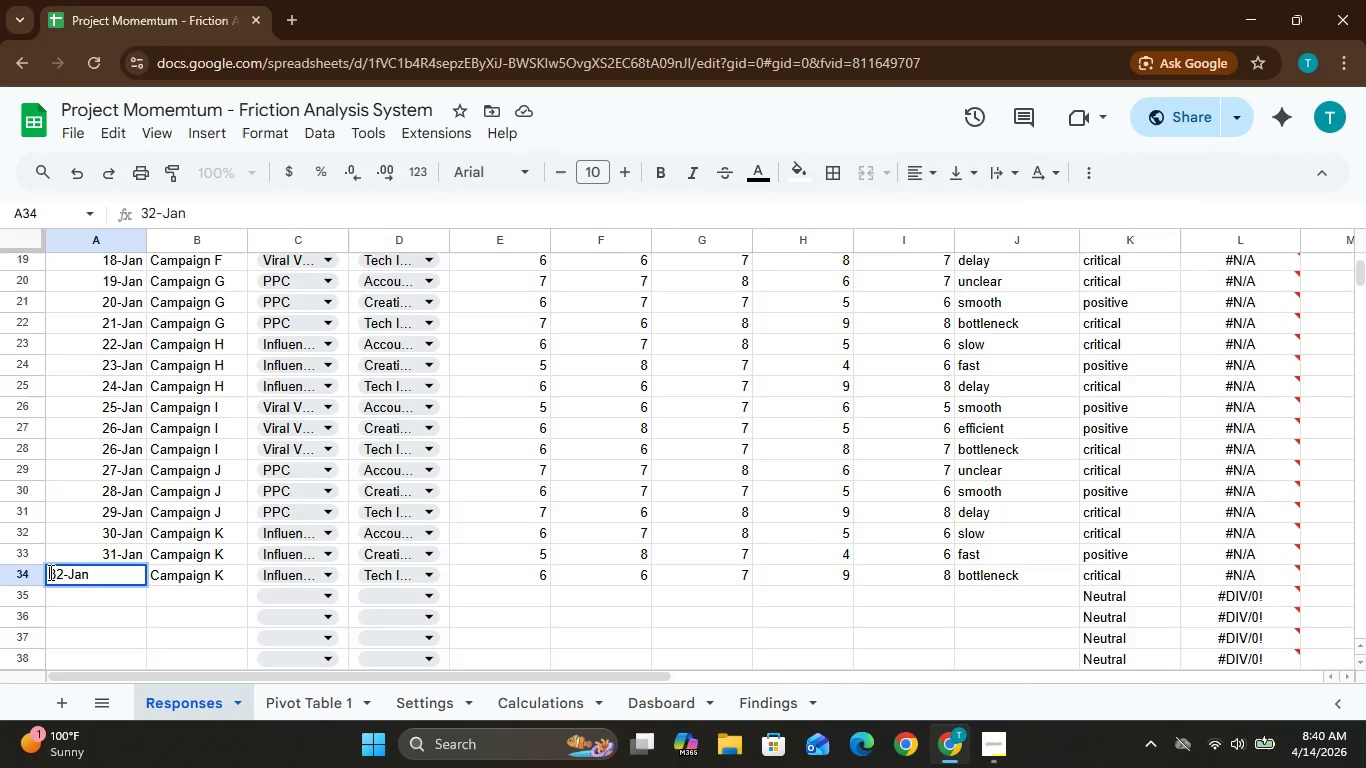 
key(Backspace)
 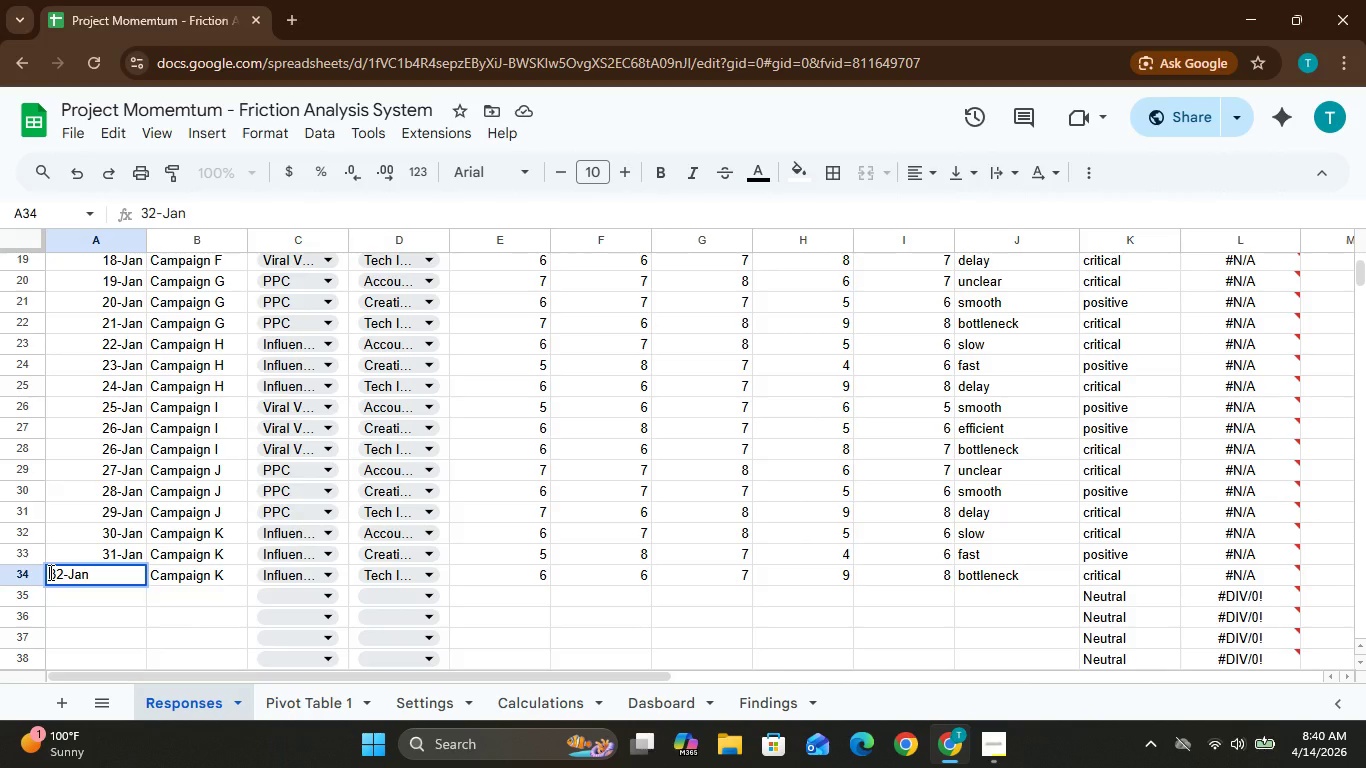 
key(Space)
 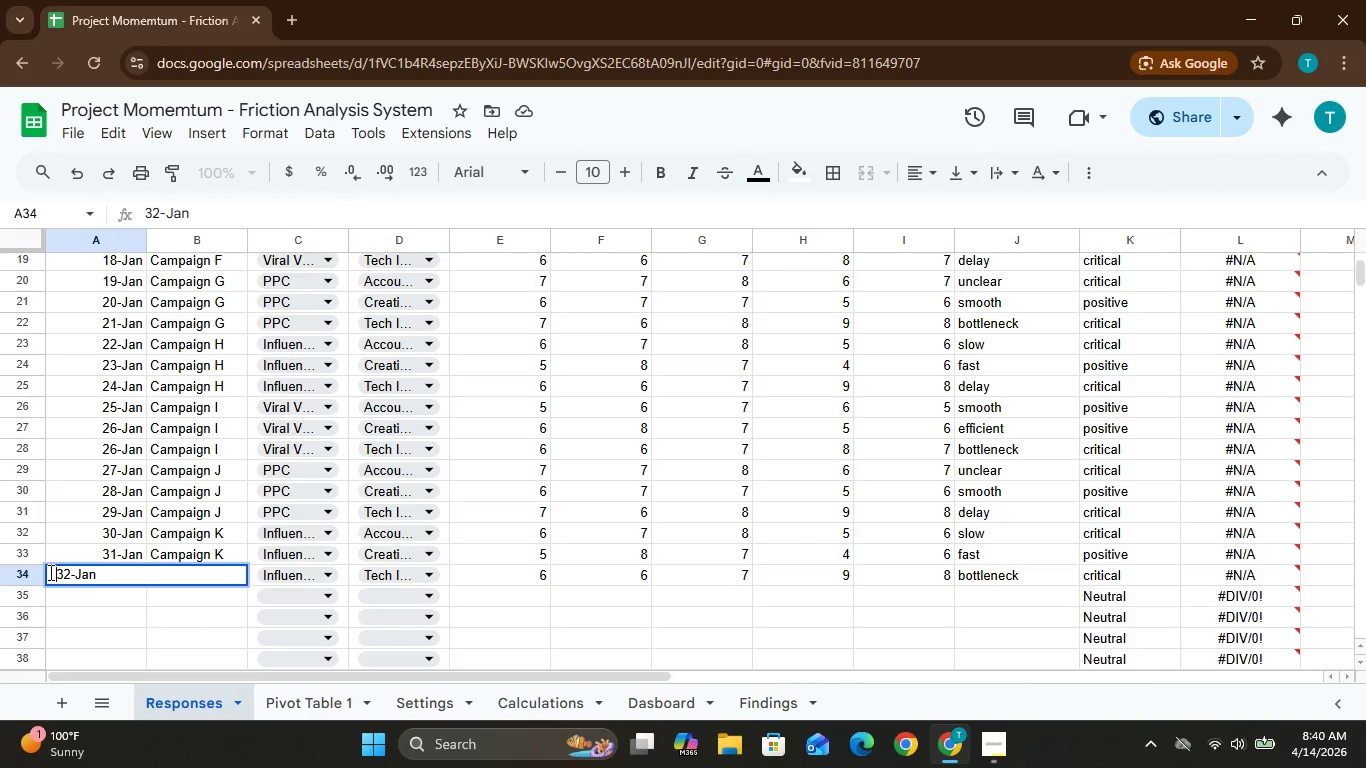 
key(Space)
 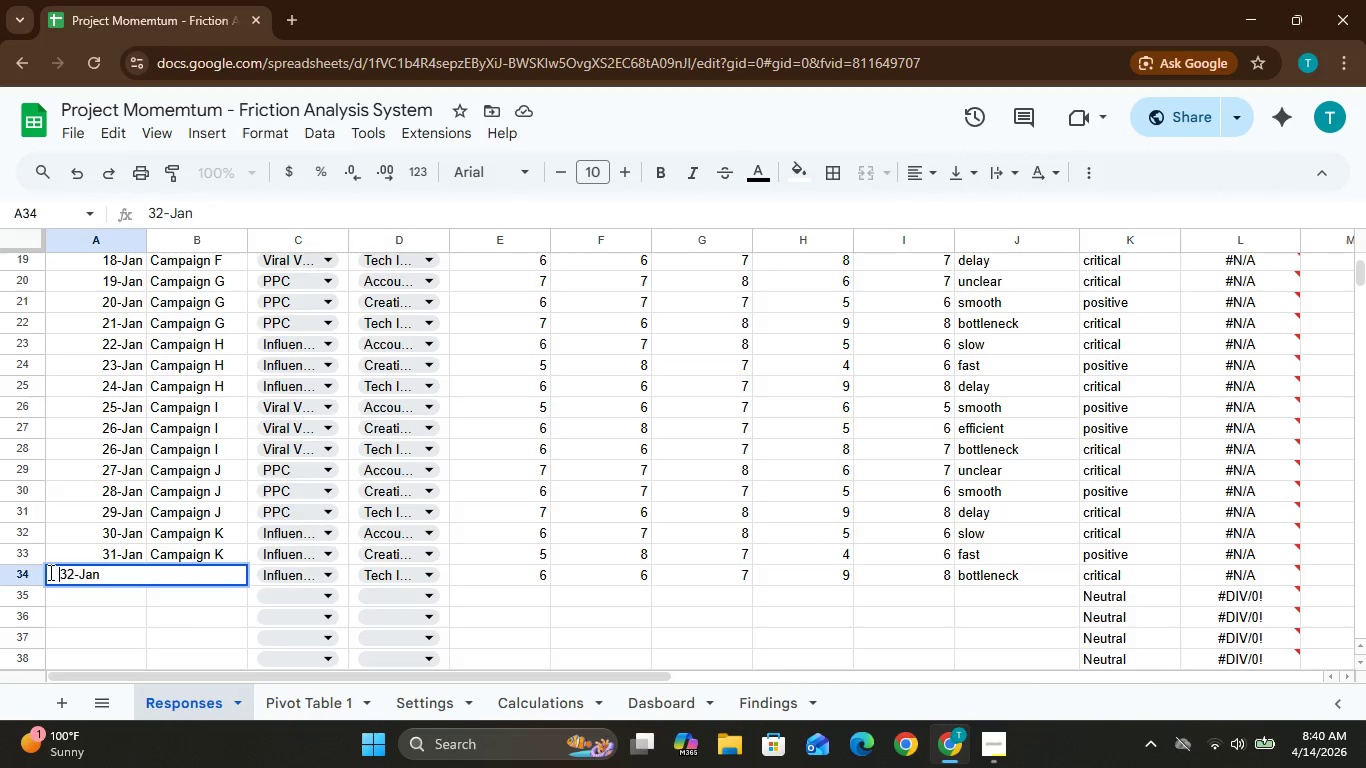 
key(Space)
 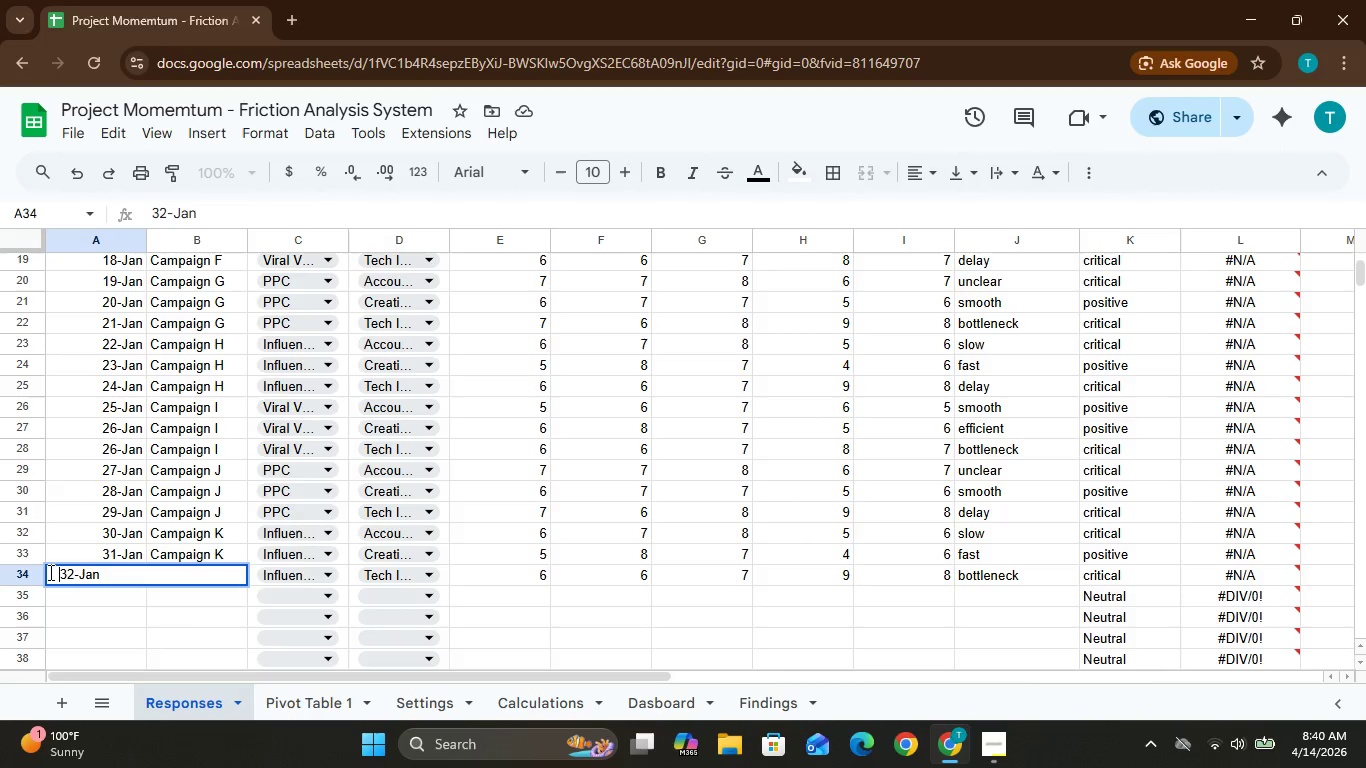 
key(Space)
 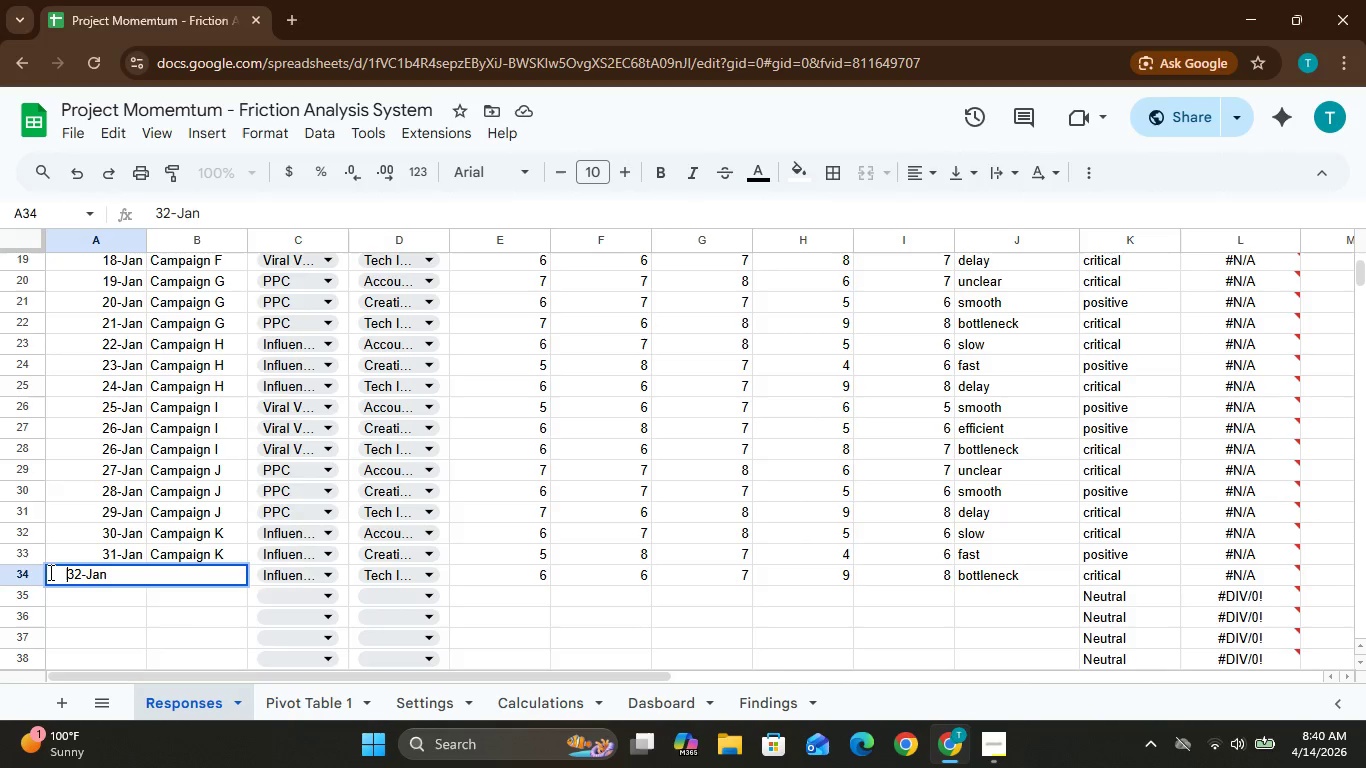 
key(Space)
 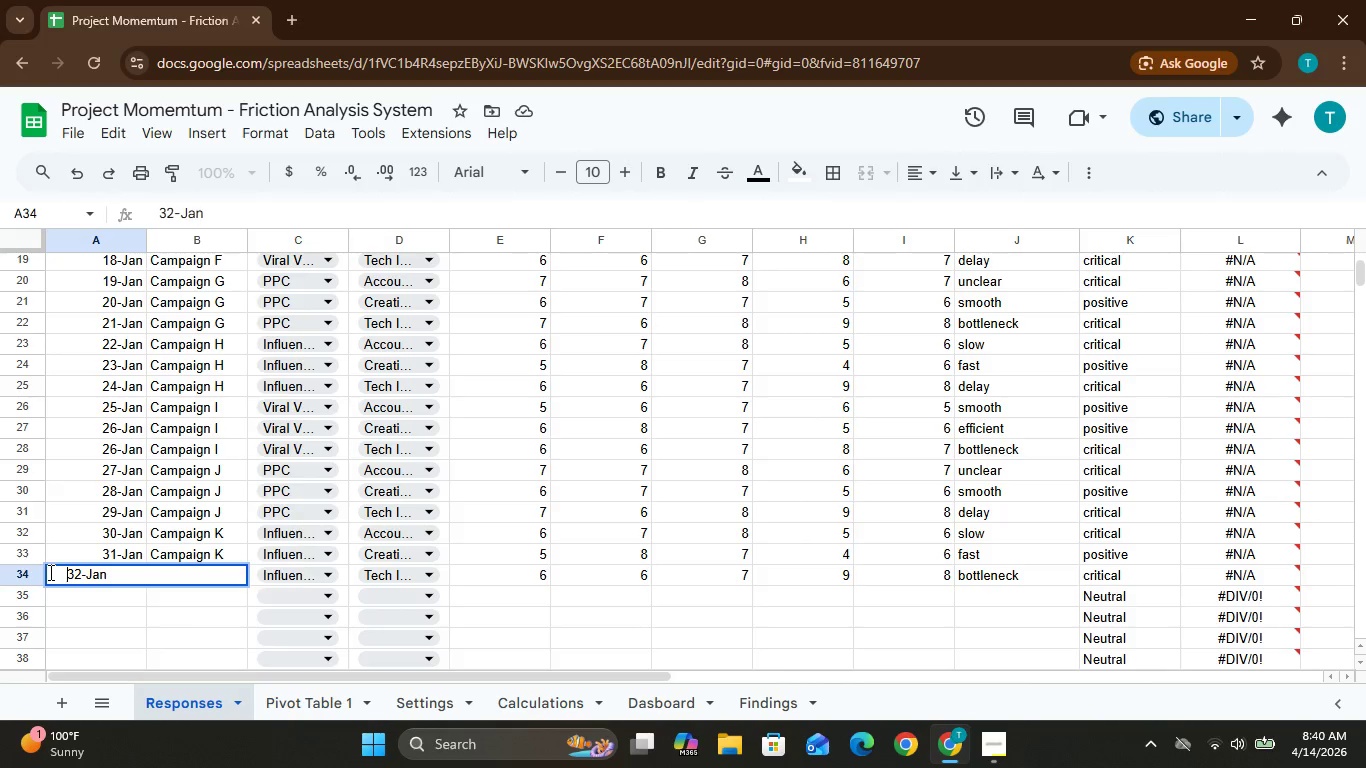 
key(Space)
 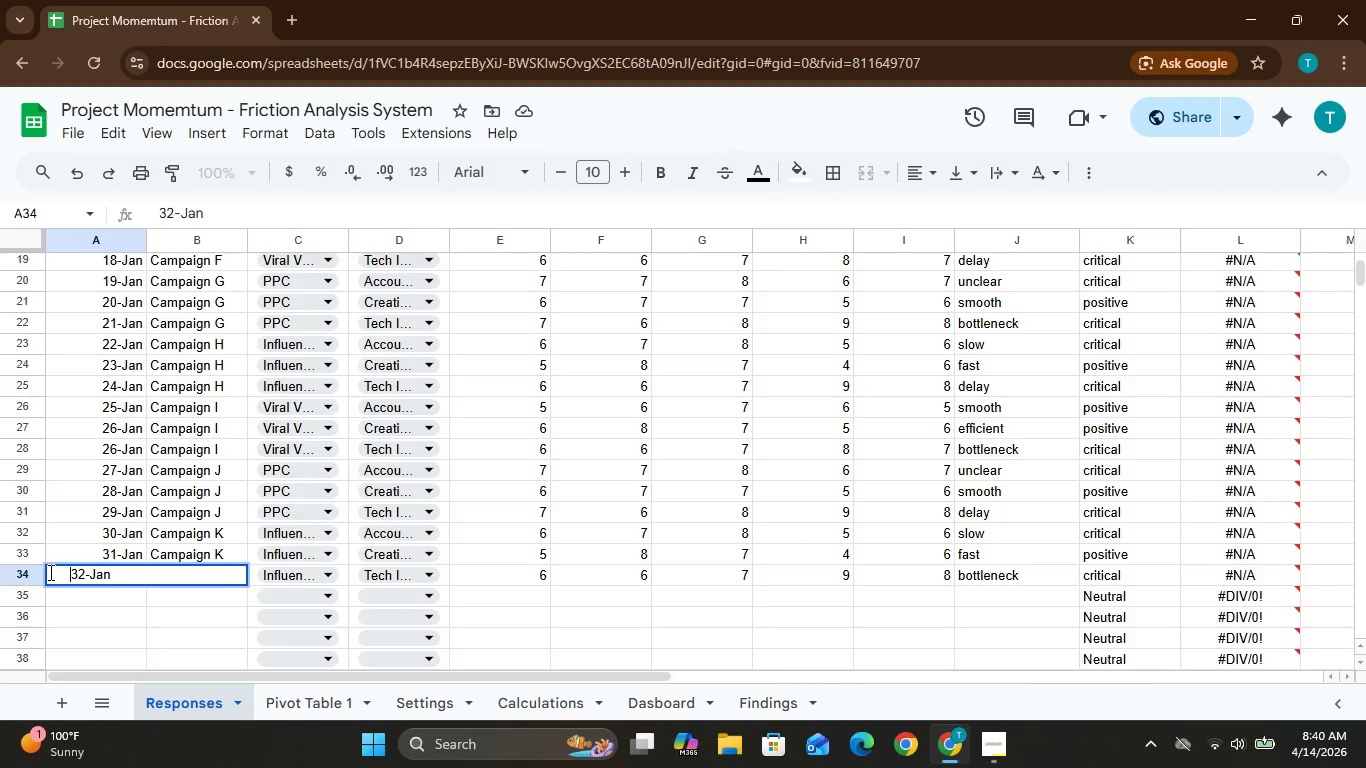 
key(Space)
 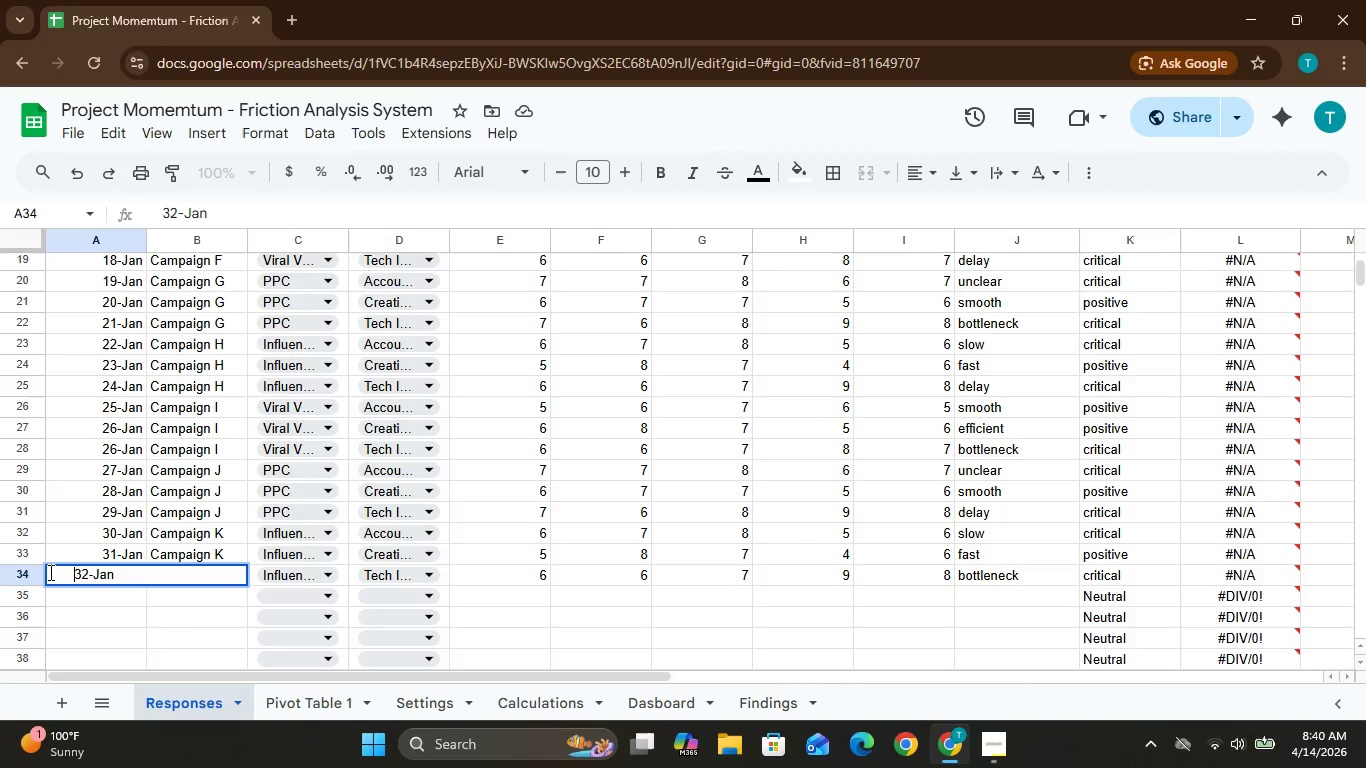 
key(Space)
 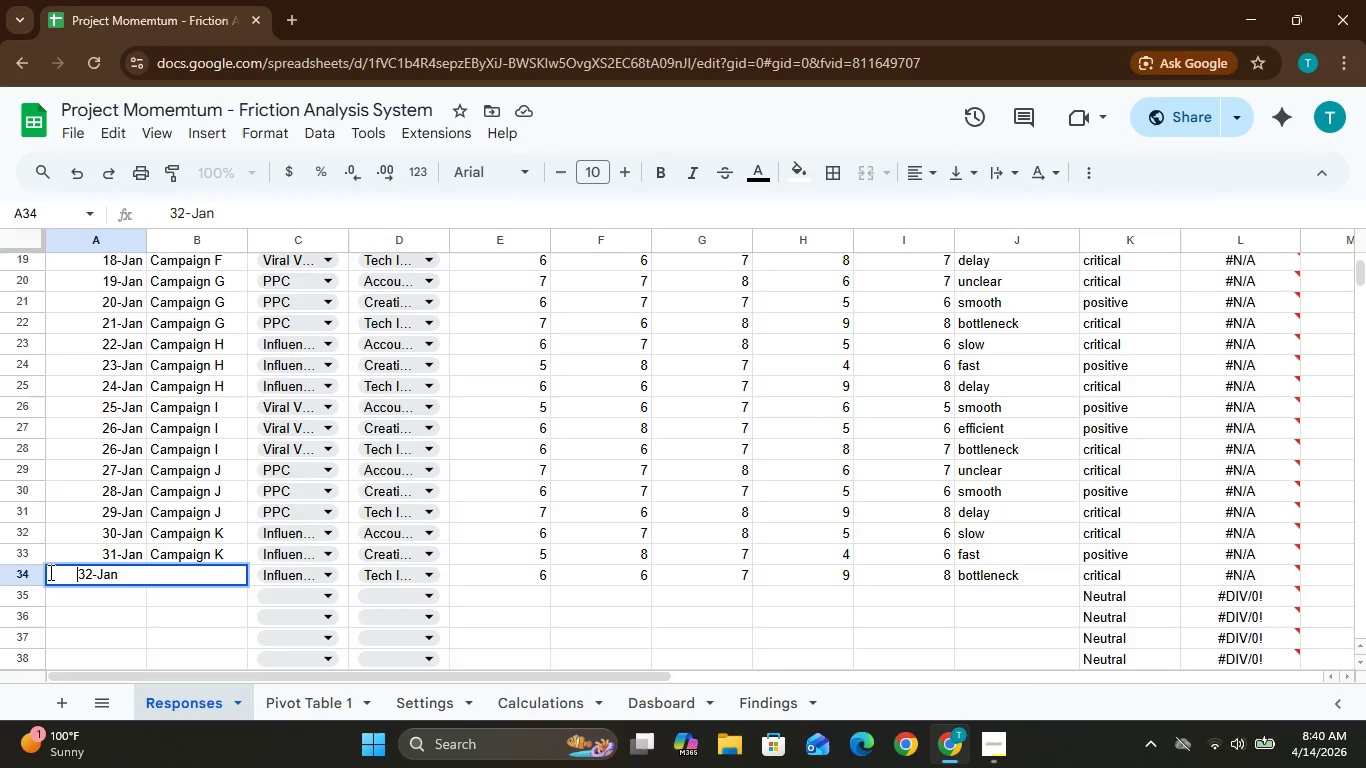 
key(Space)
 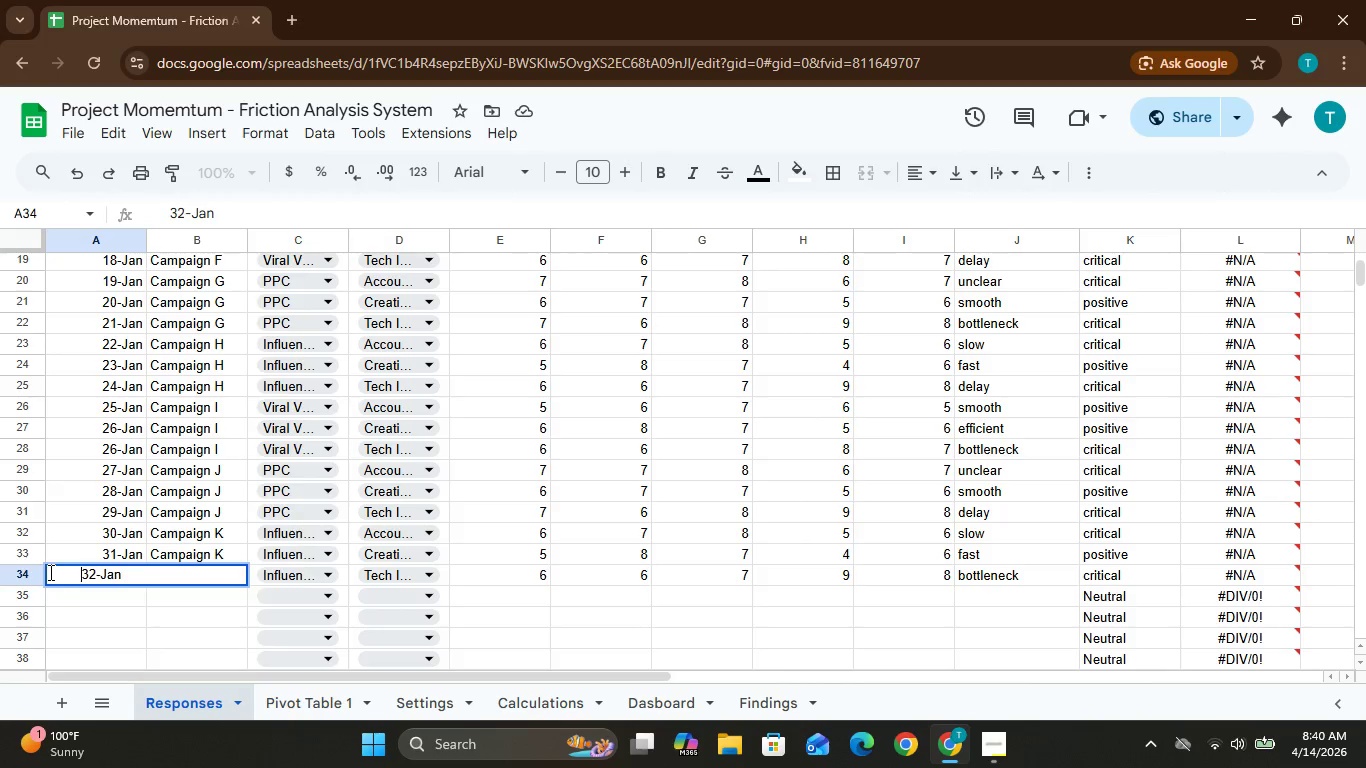 
key(Space)
 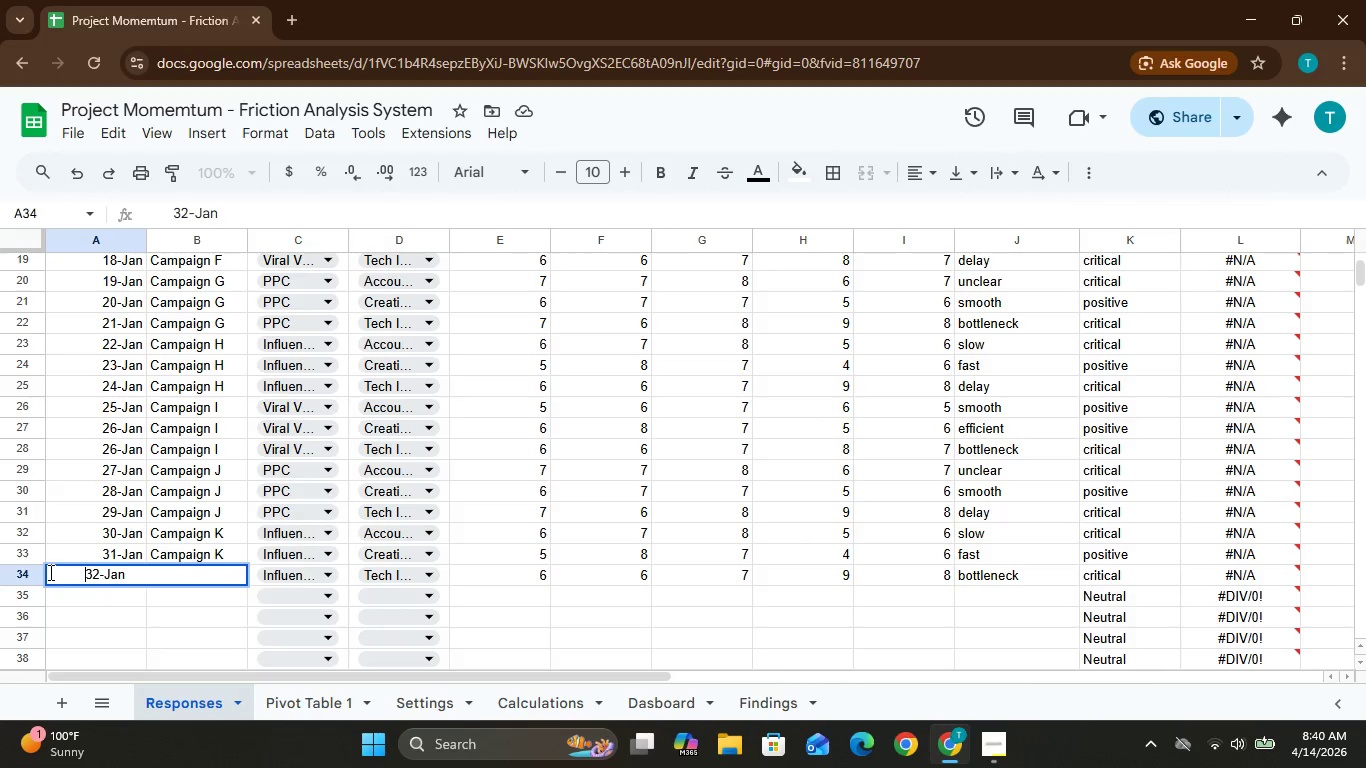 
key(Space)
 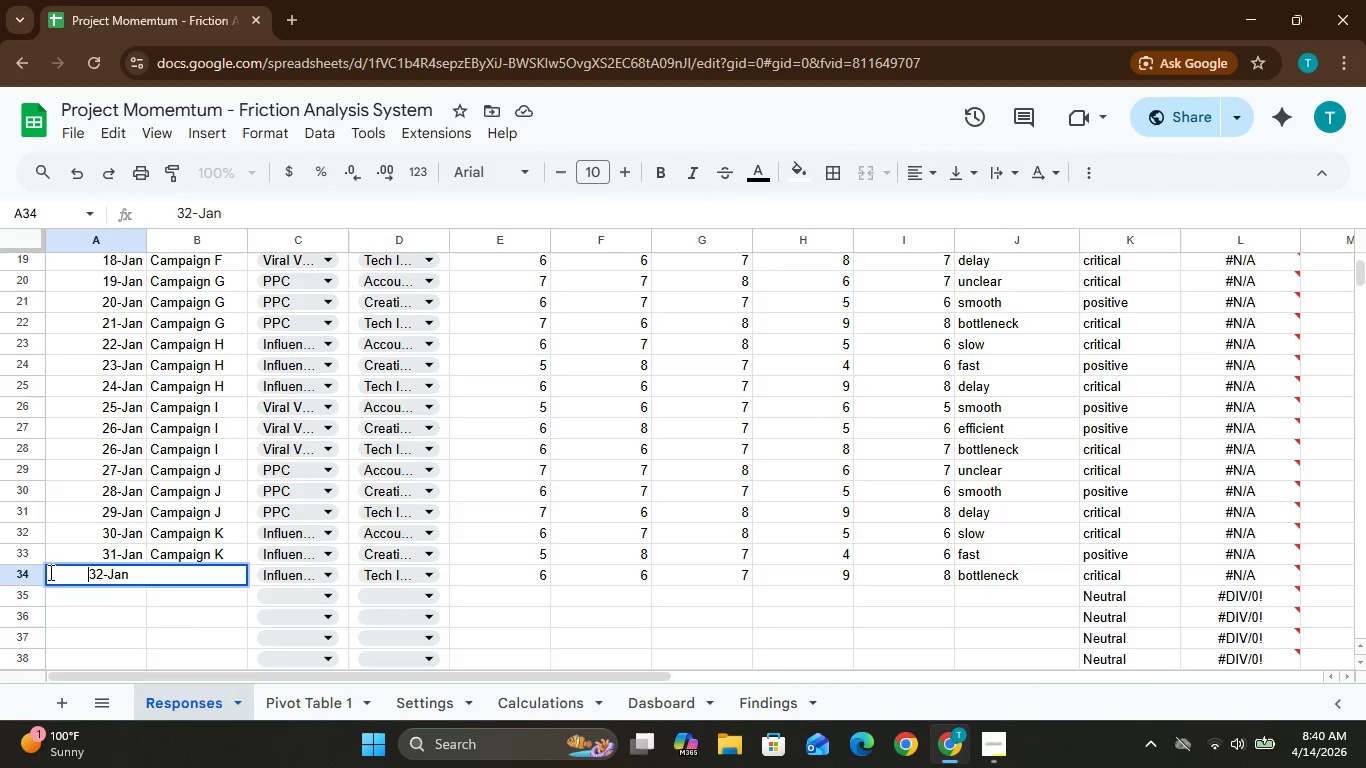 
key(Space)
 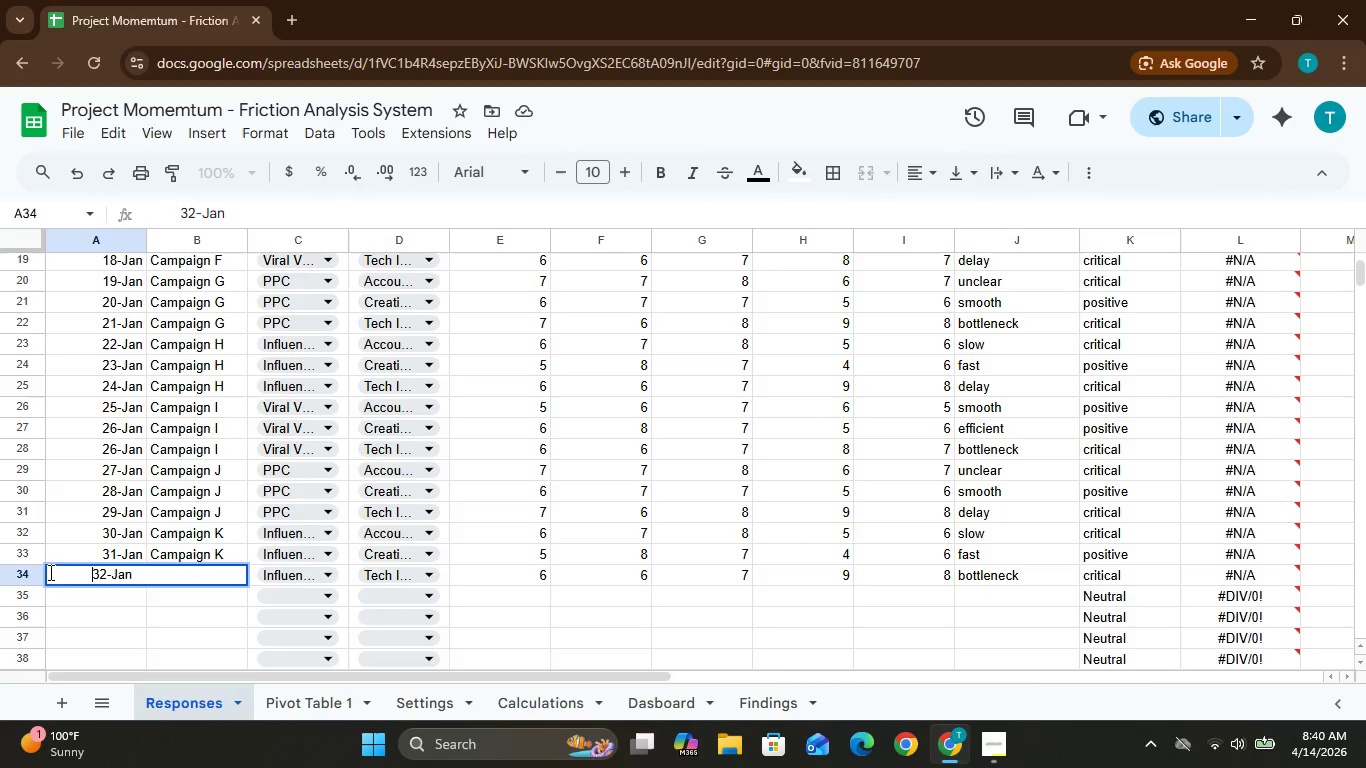 
key(Space)
 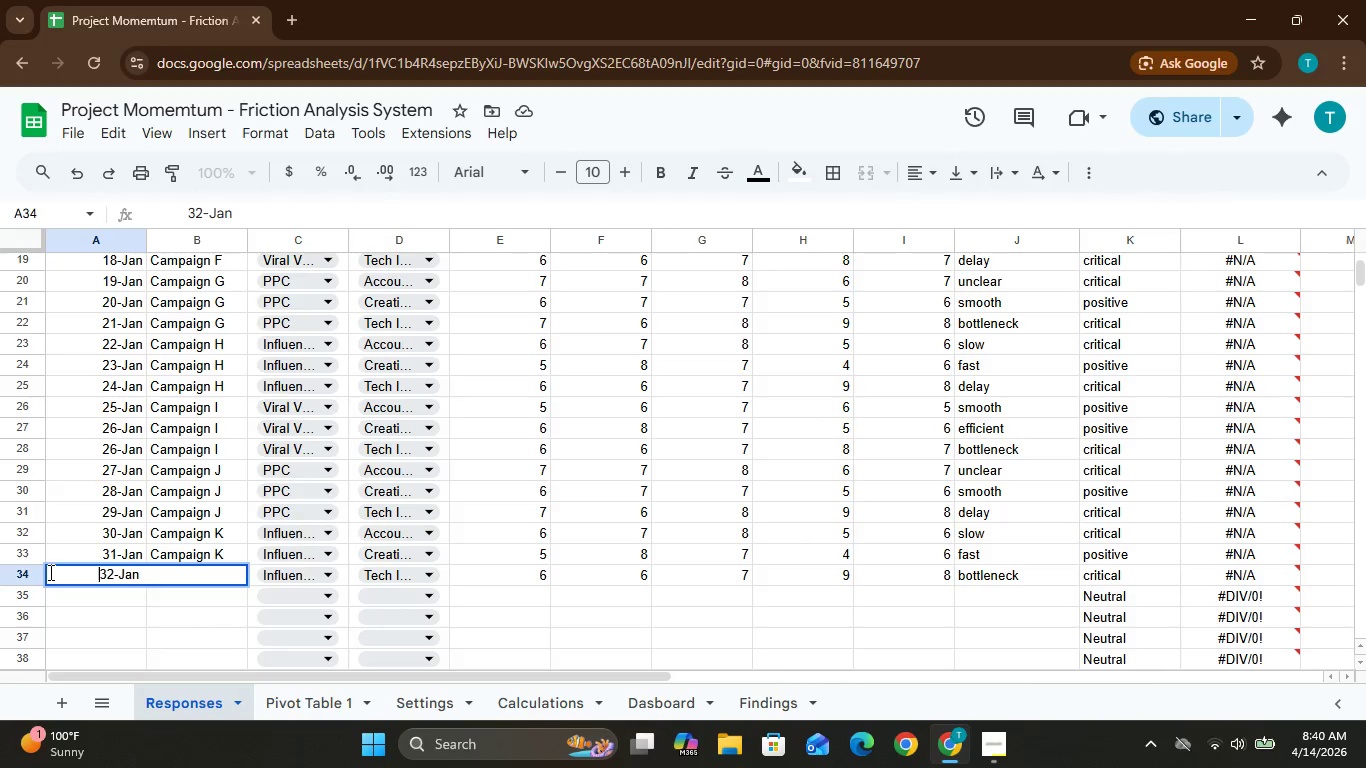 
key(Space)
 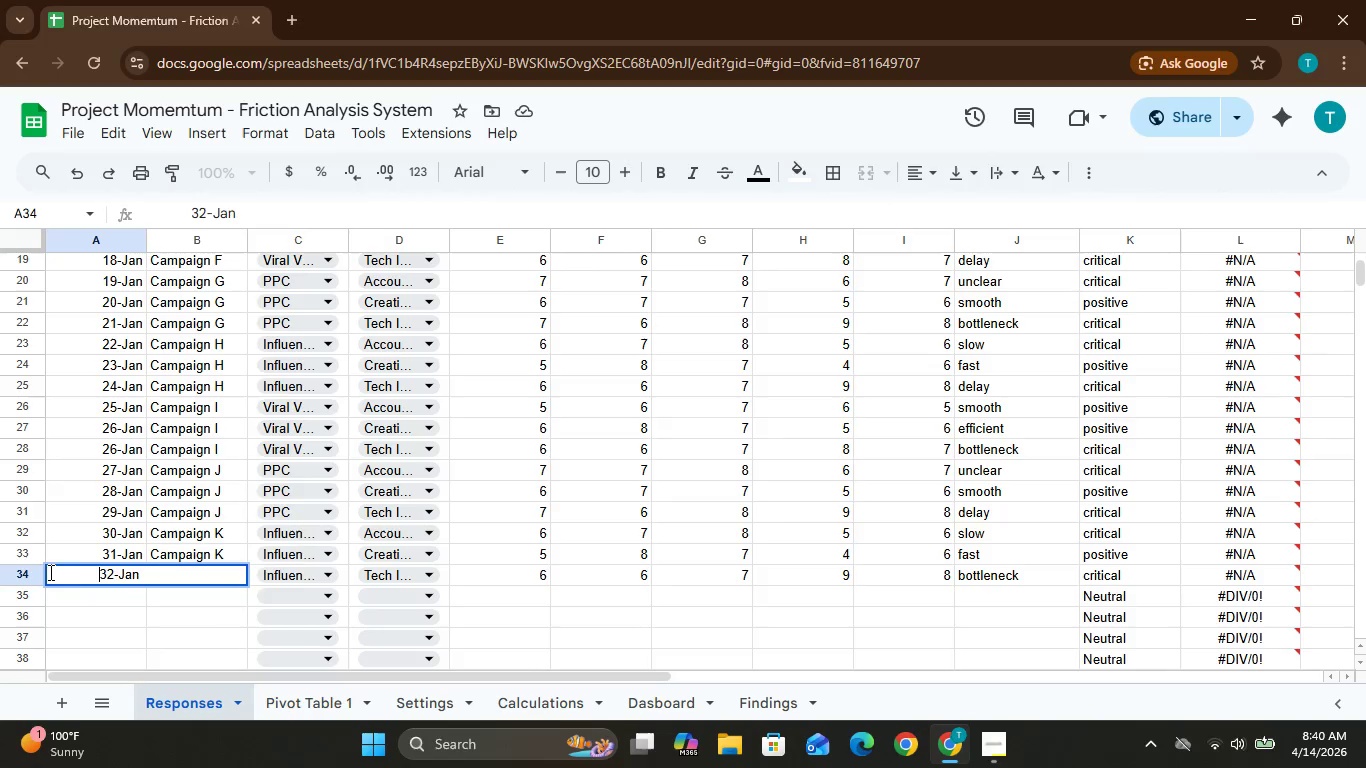 
key(Space)
 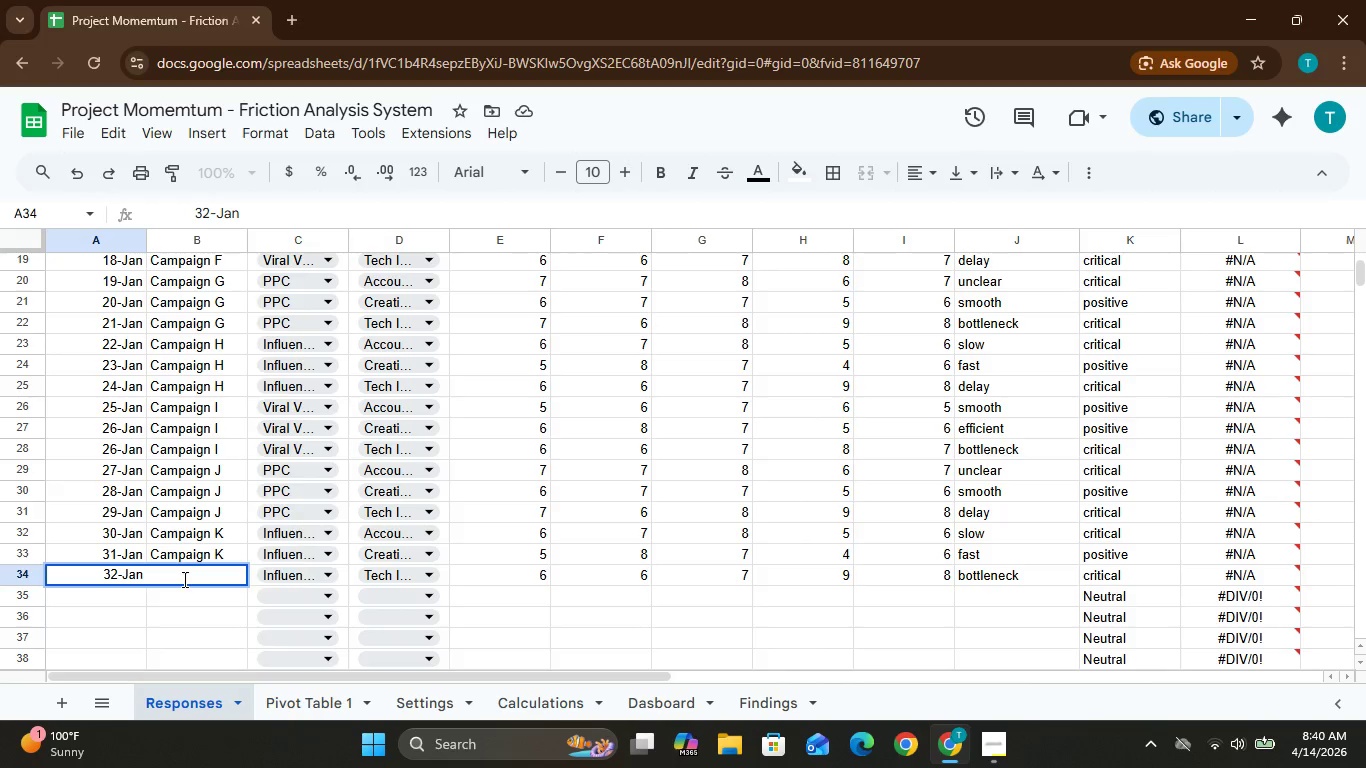 
left_click([187, 594])
 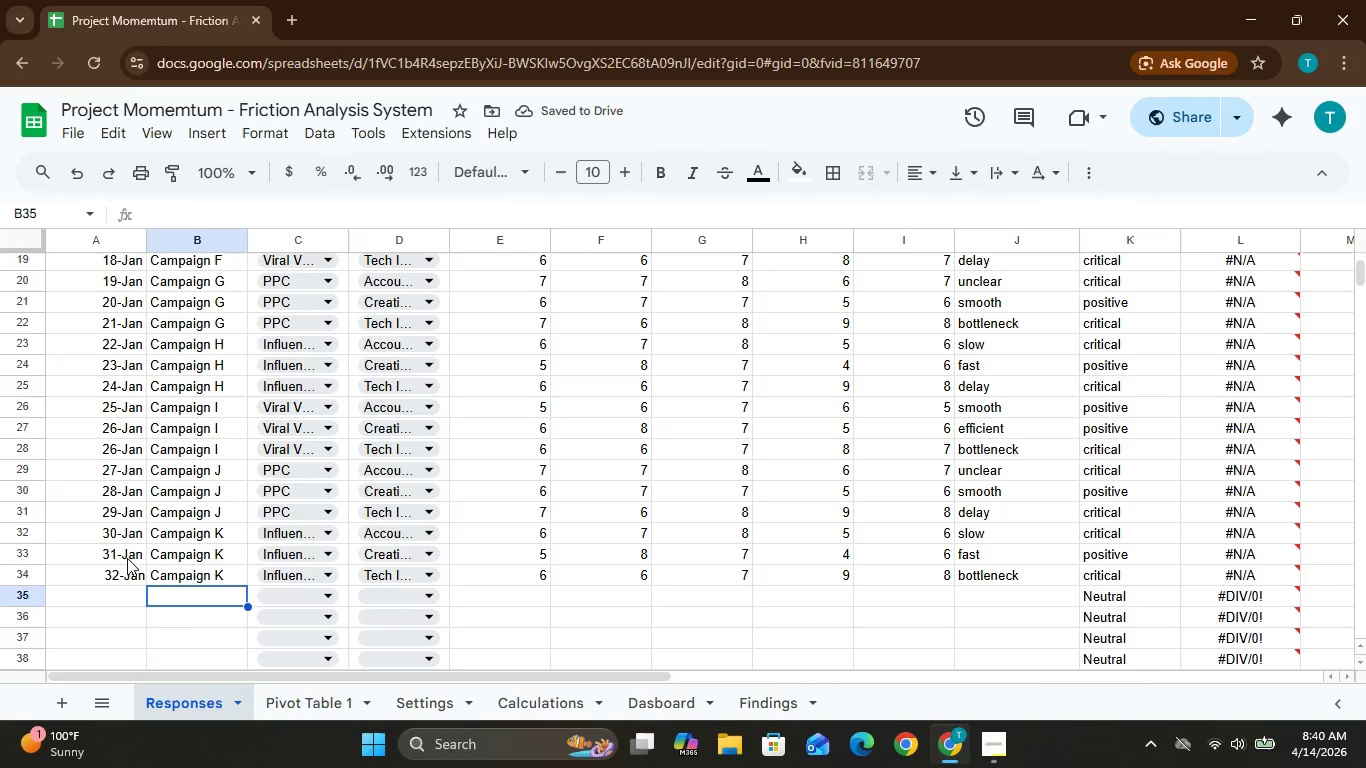 
wait(9.75)
 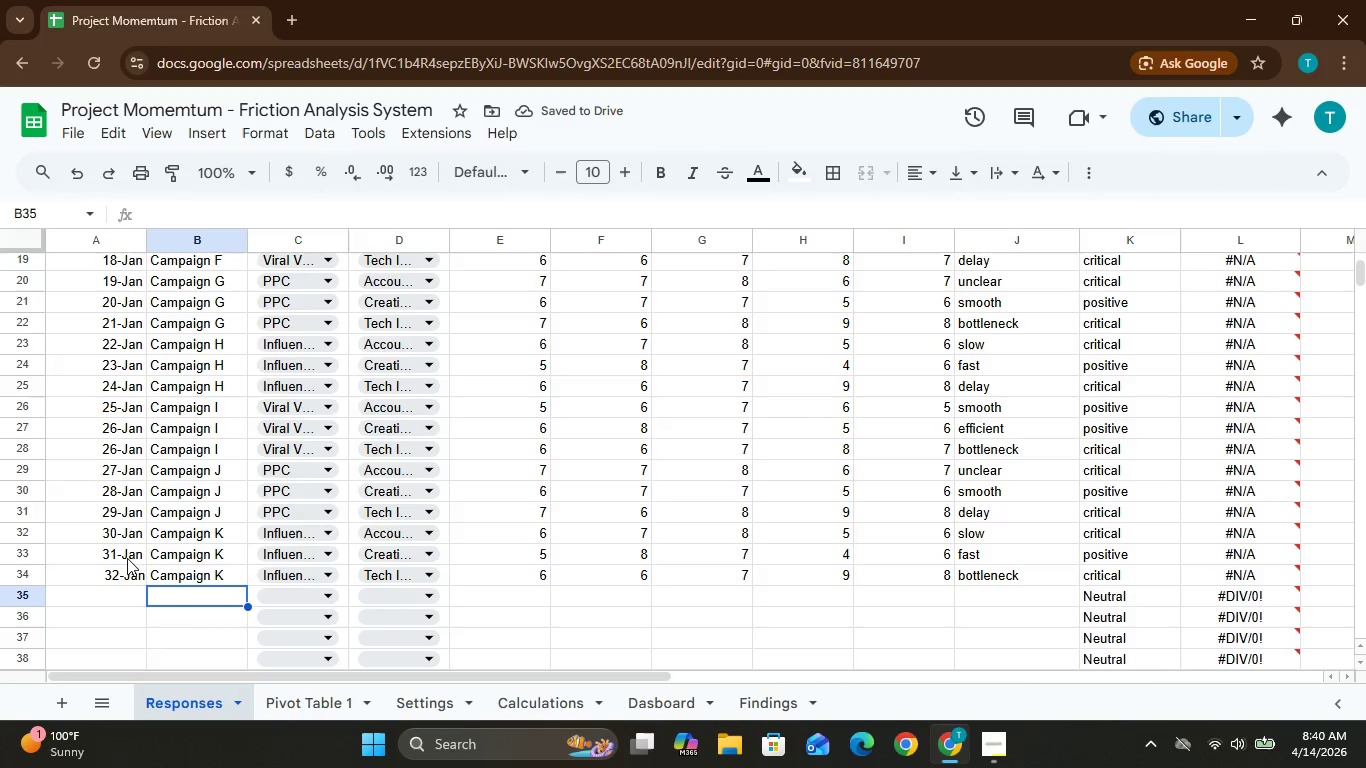 
left_click([74, 592])
 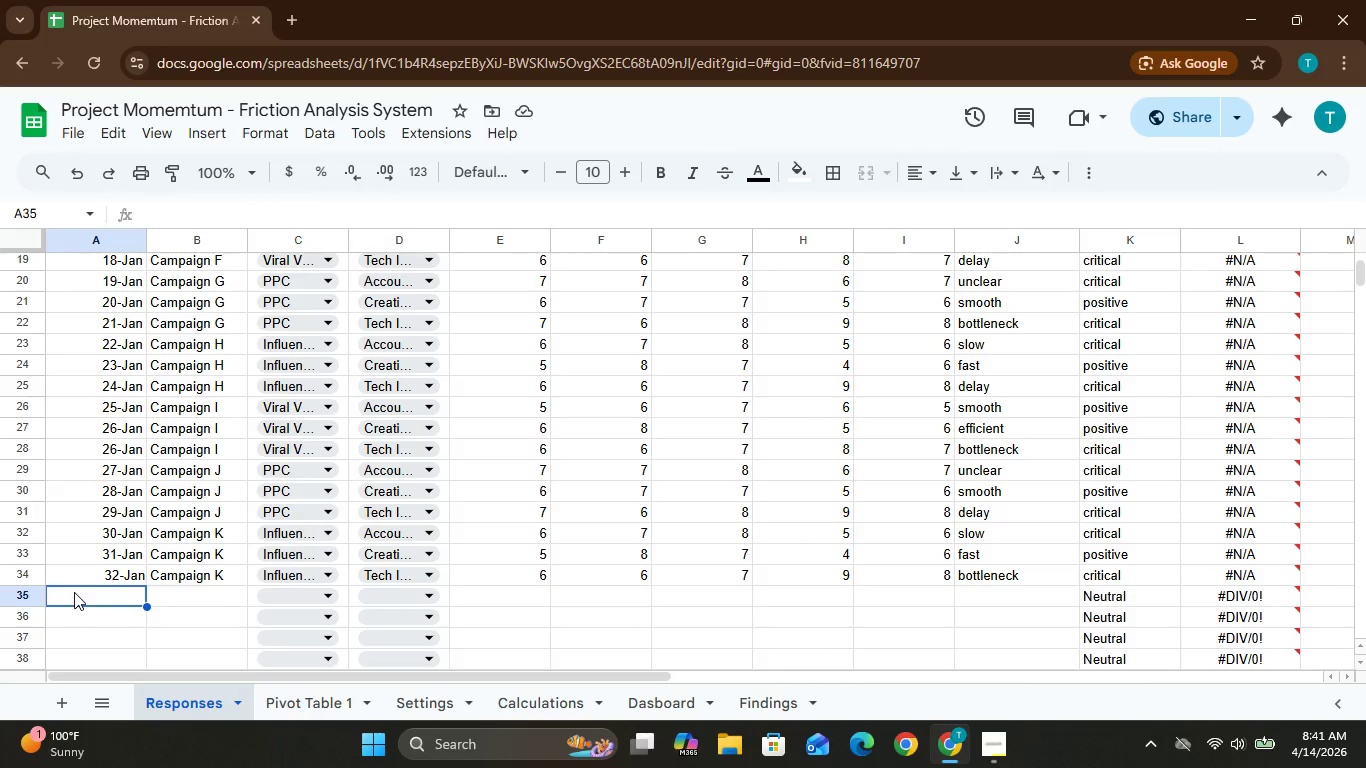 
type(33-Jan)
 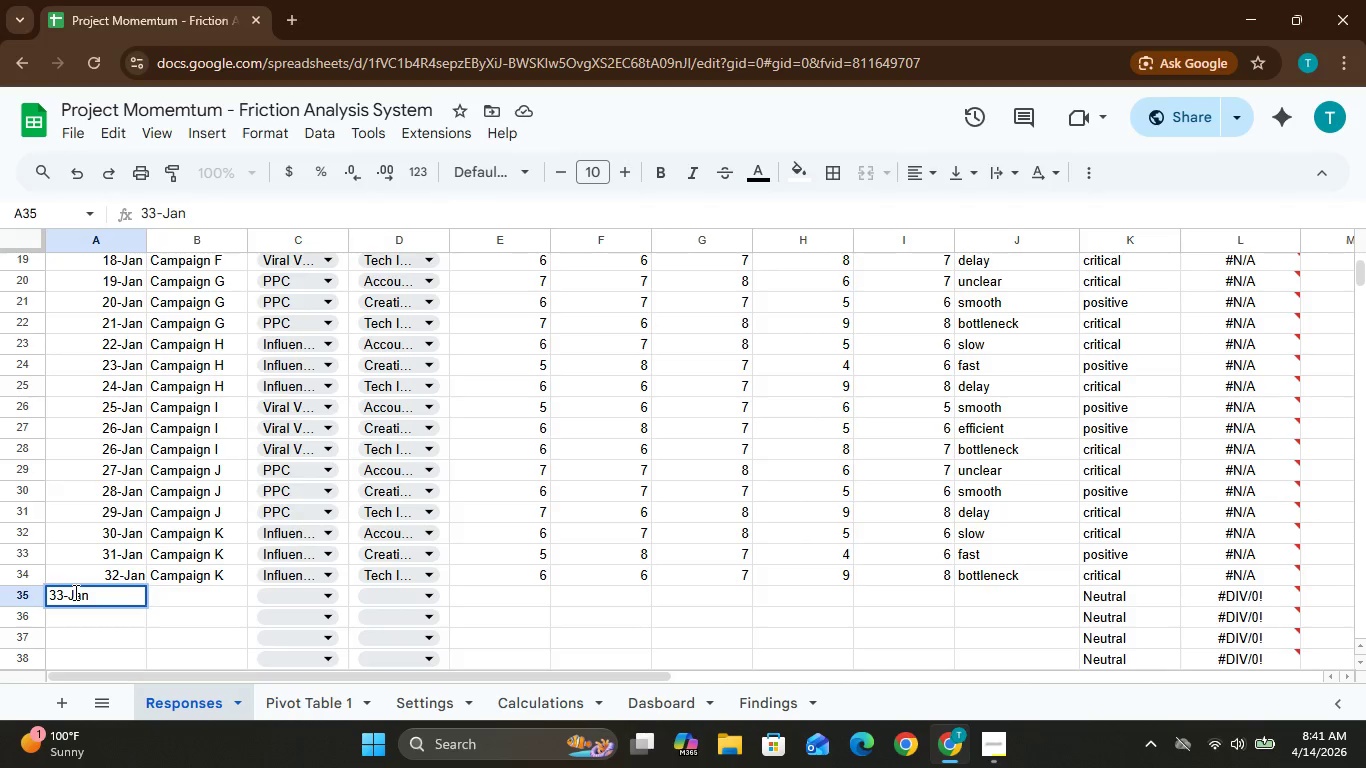 
left_click([159, 601])
 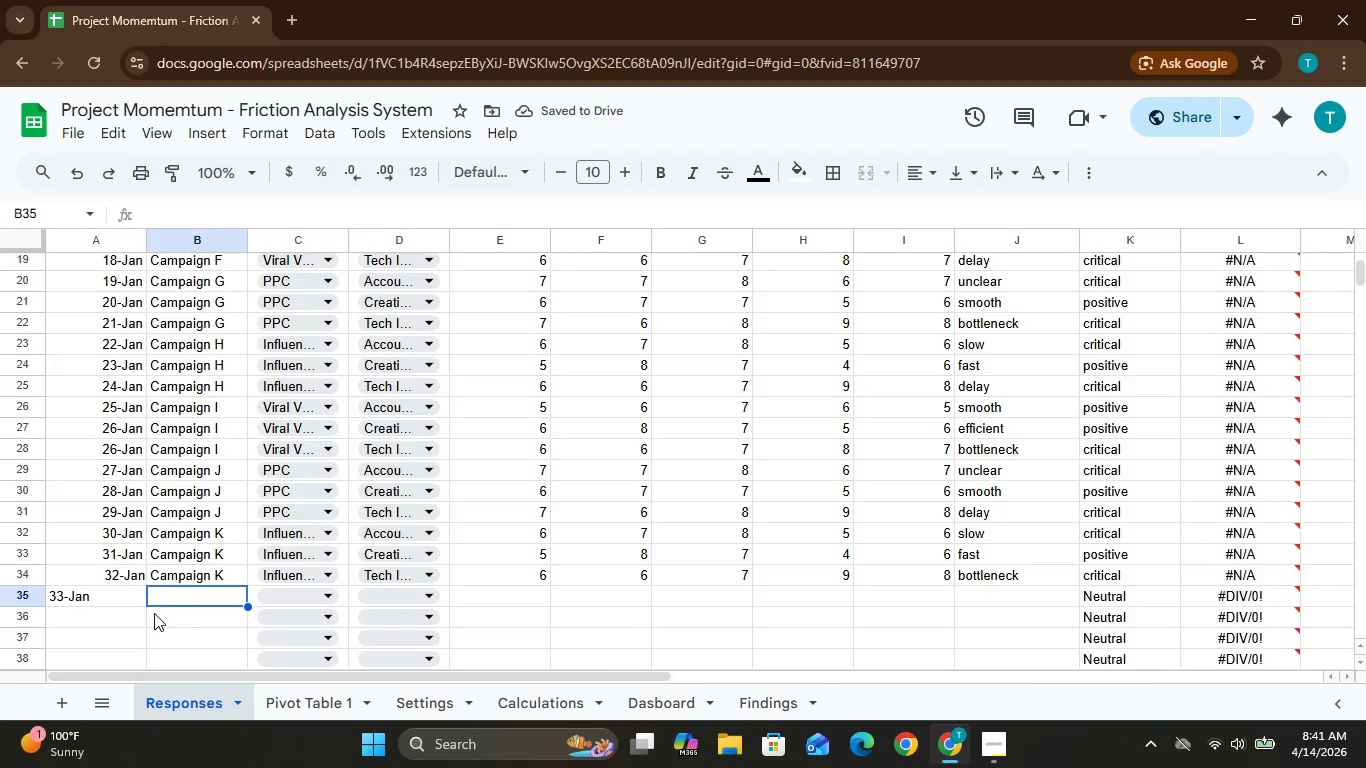 
left_click([156, 615])
 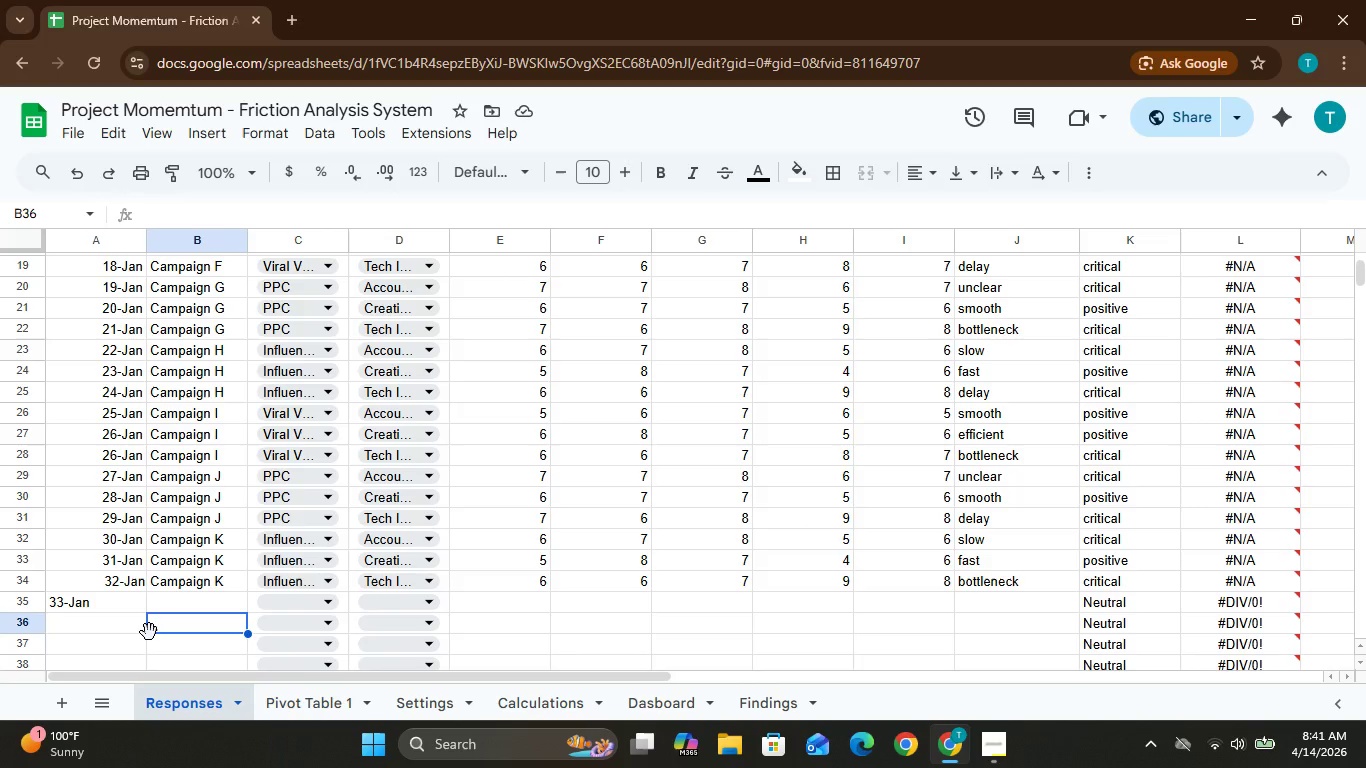 
wait(26.11)
 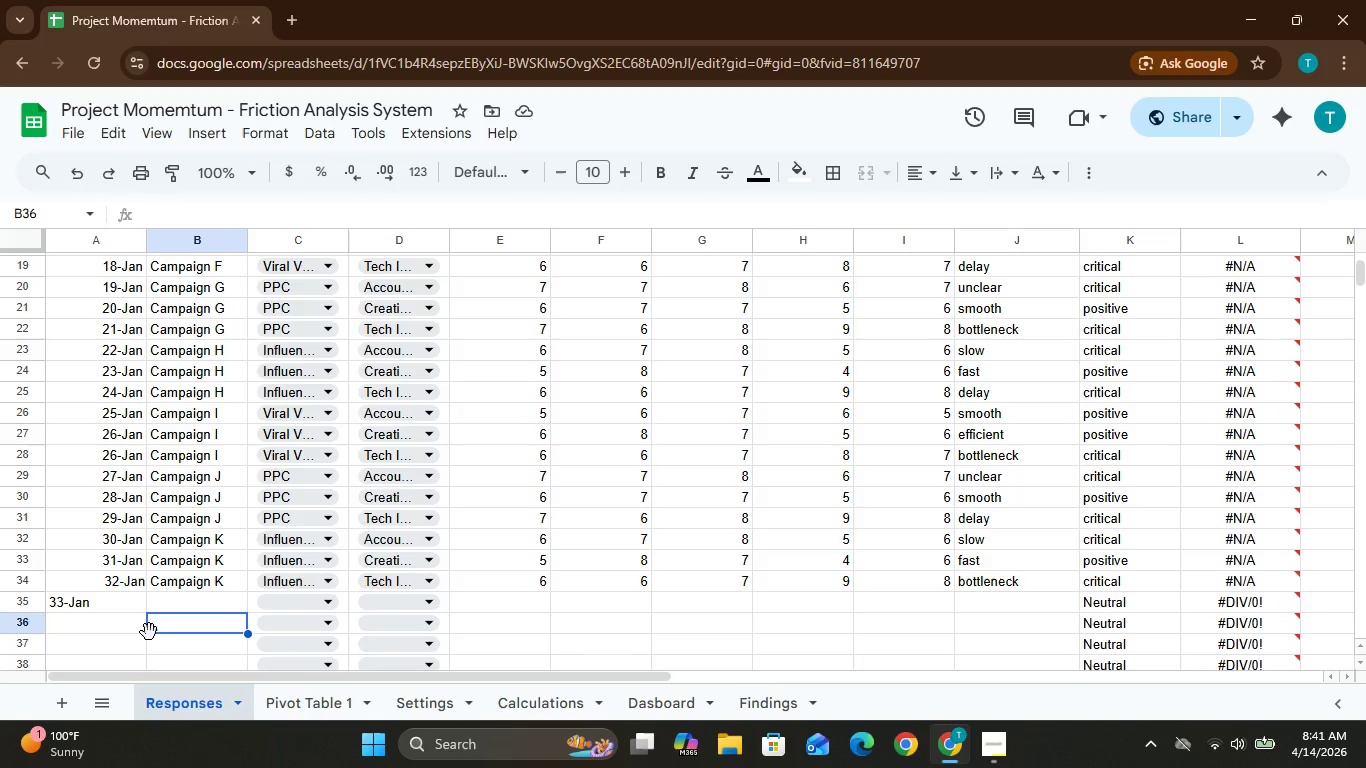 
double_click([149, 632])
 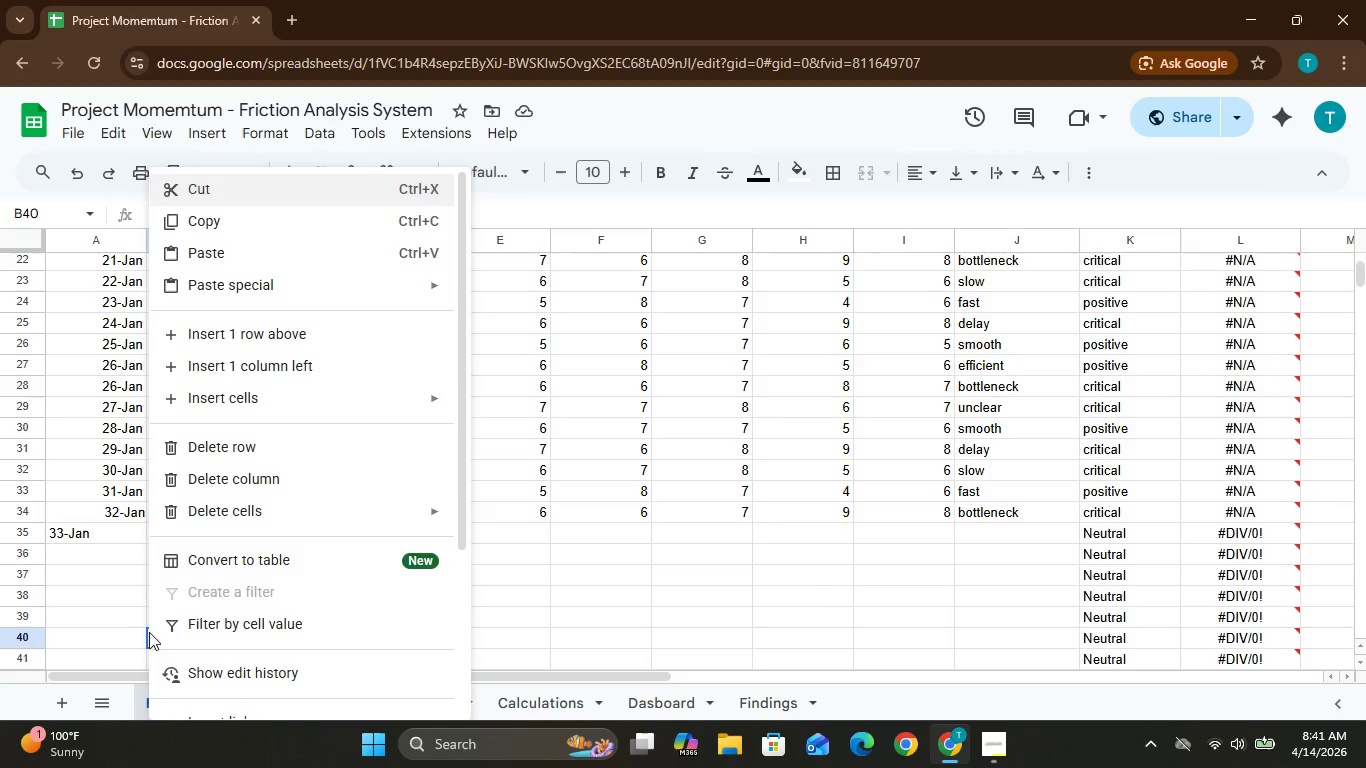 
triple_click([149, 632])
 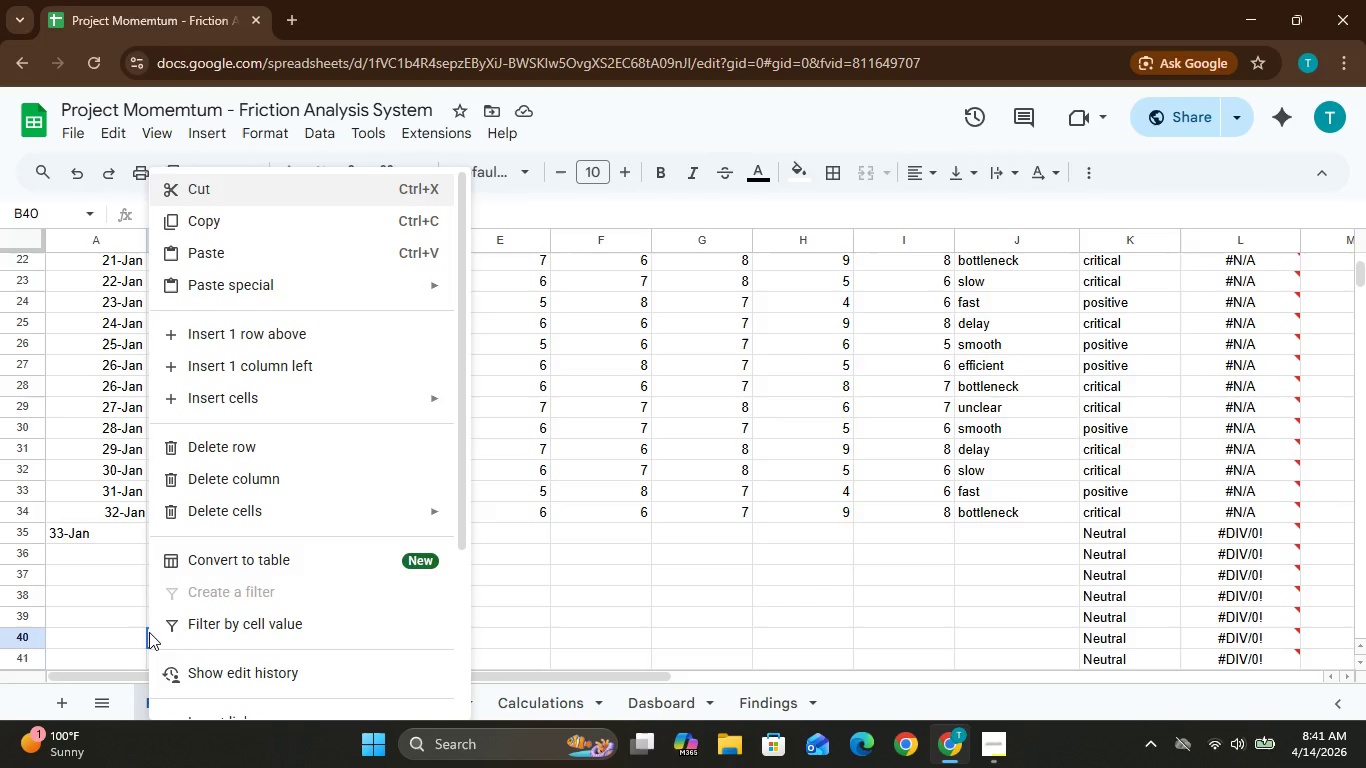 
triple_click([149, 632])
 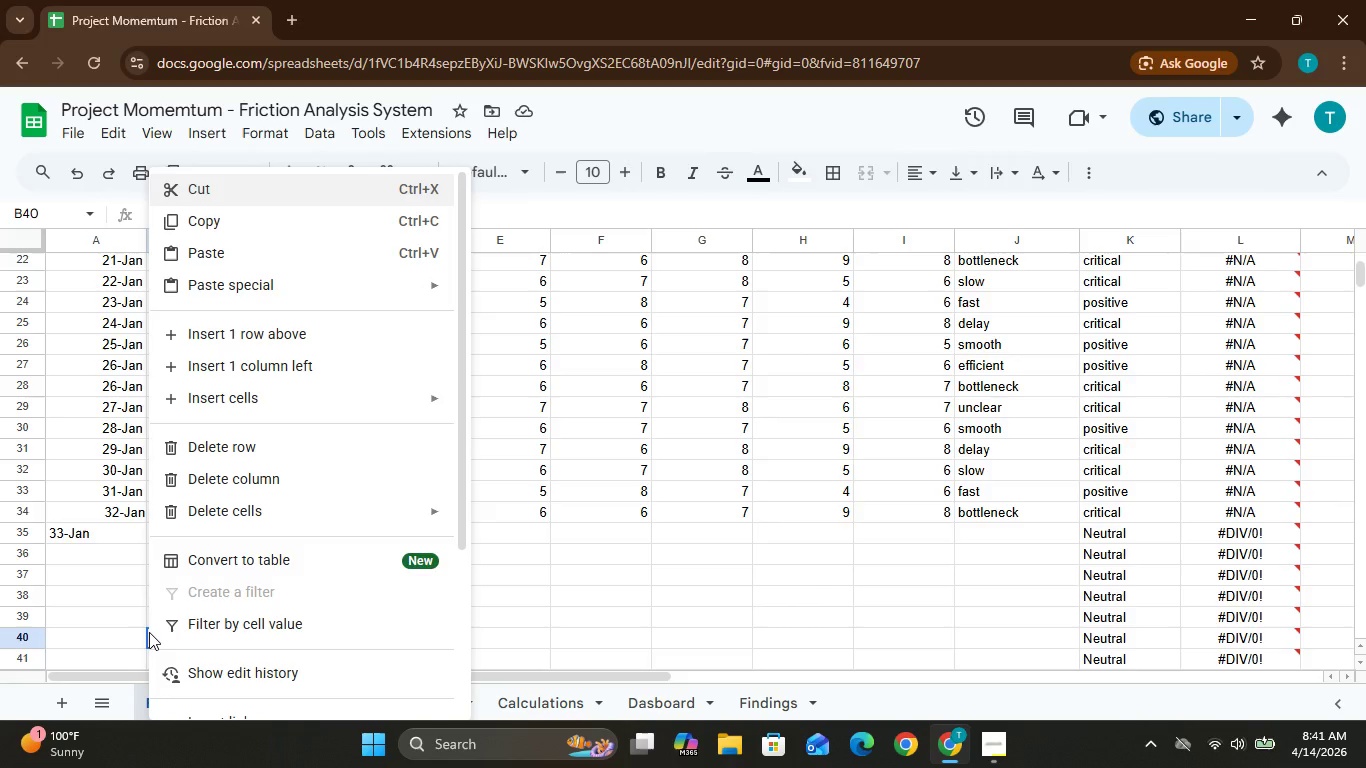 
triple_click([149, 632])
 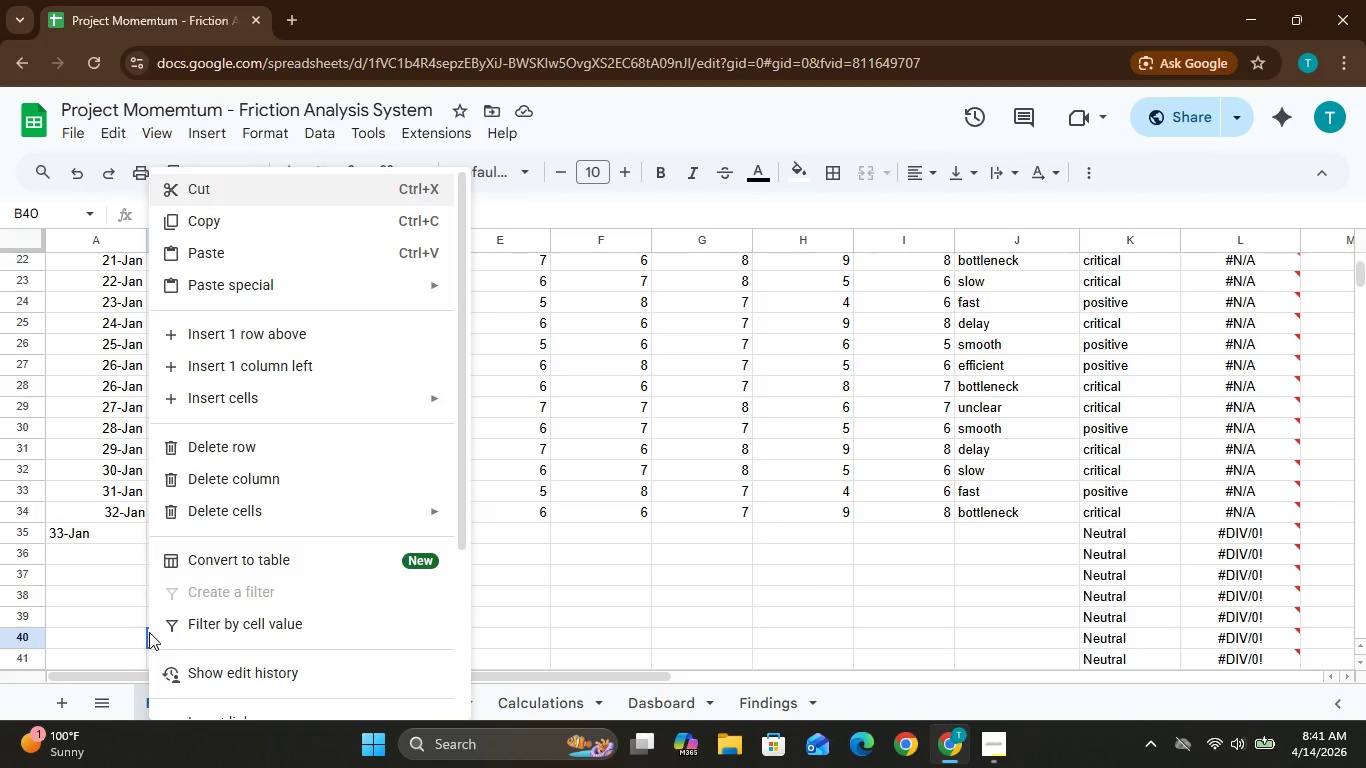 
right_click([149, 632])
 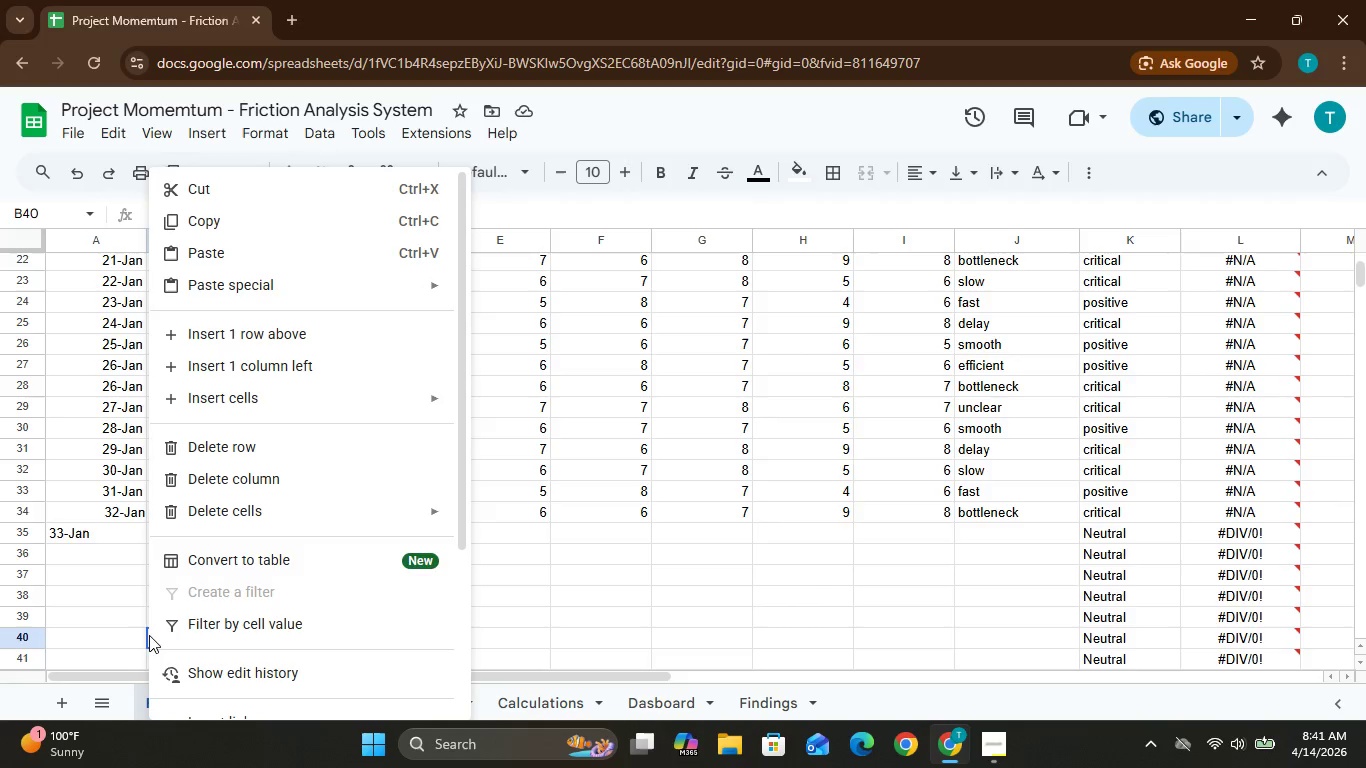 
left_click_drag(start_coordinate=[149, 635], to_coordinate=[175, 613])
 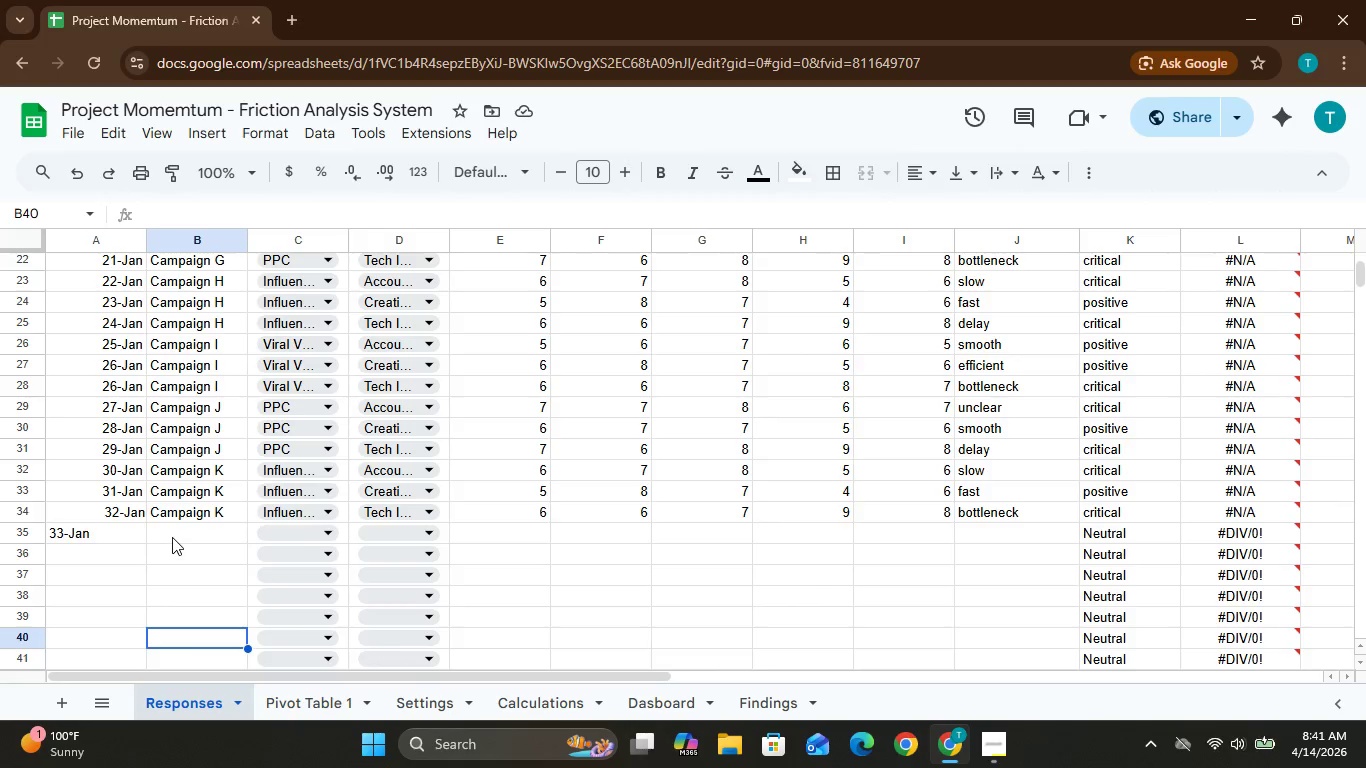 
left_click([161, 530])
 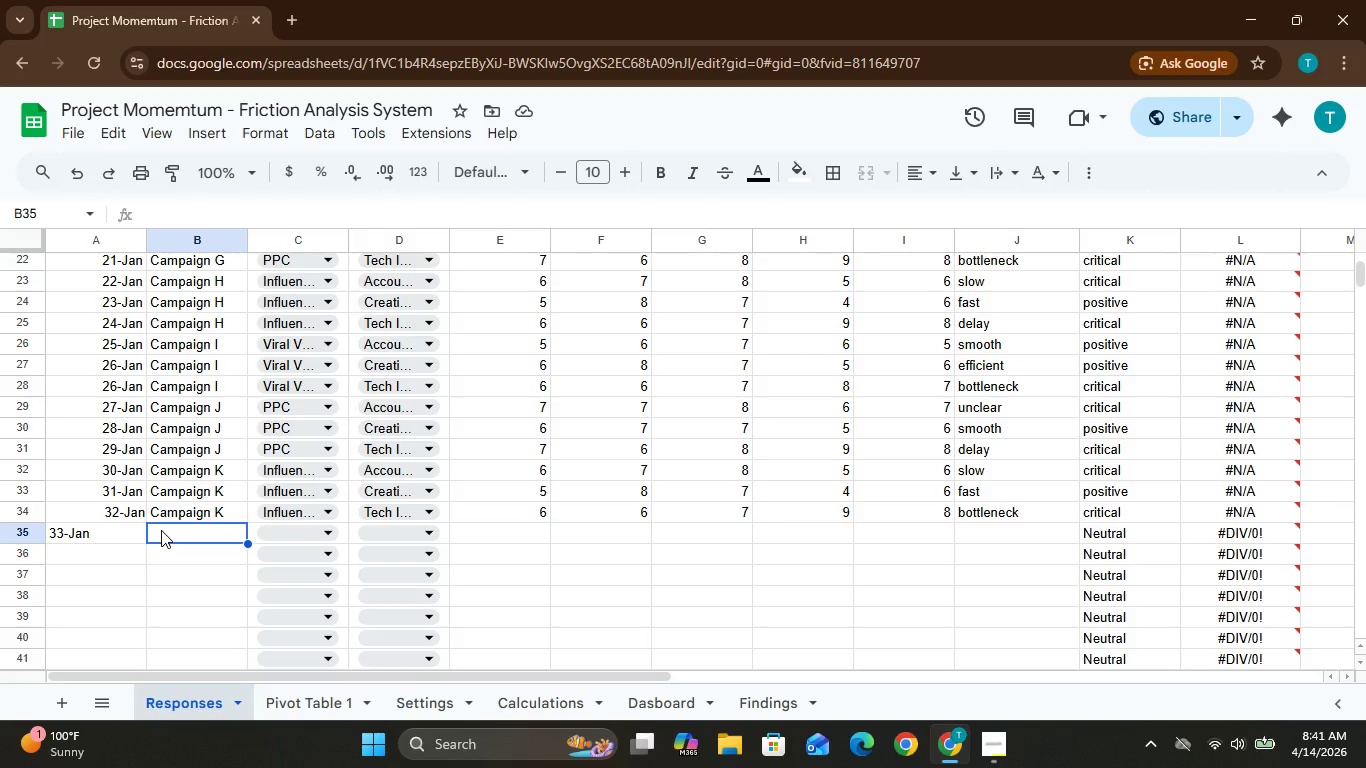 
type(Campain)
key(Backspace)
type(gn )
 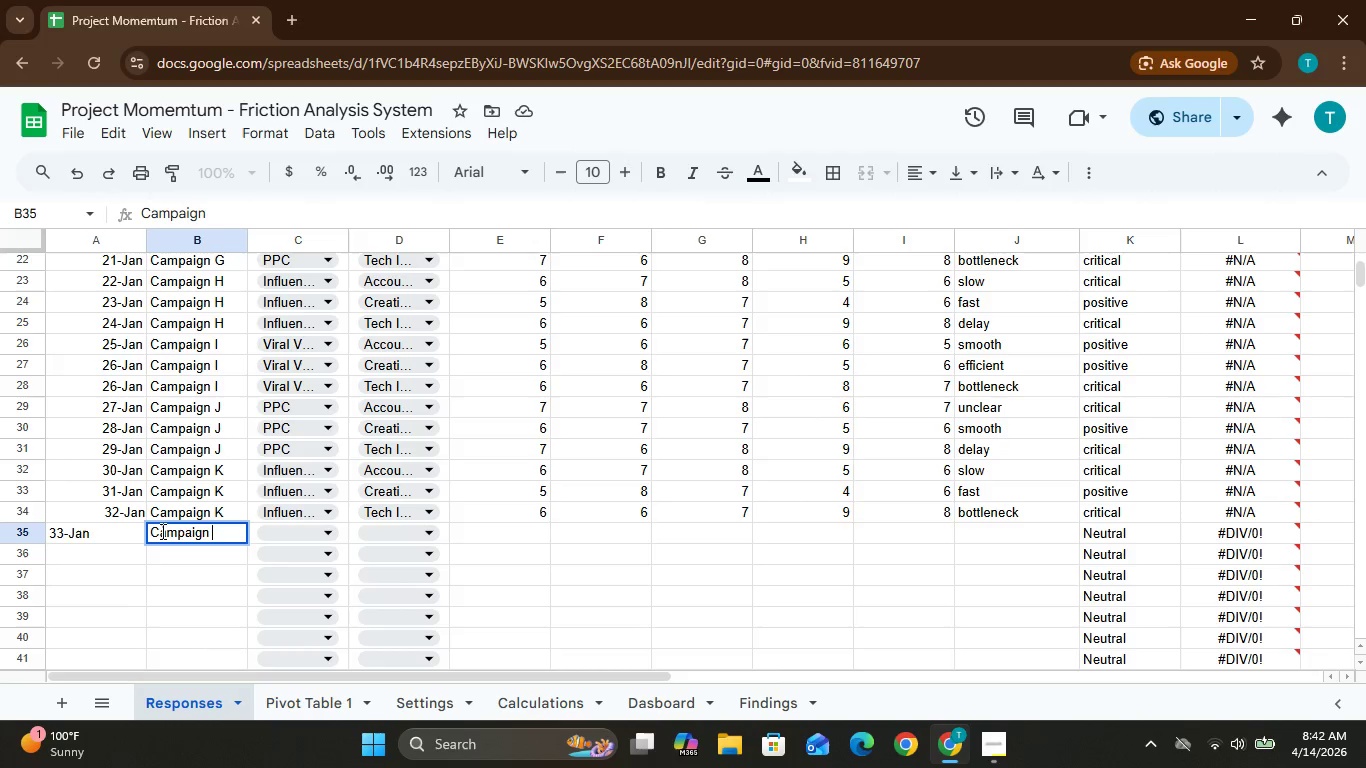 
wait(6.64)
 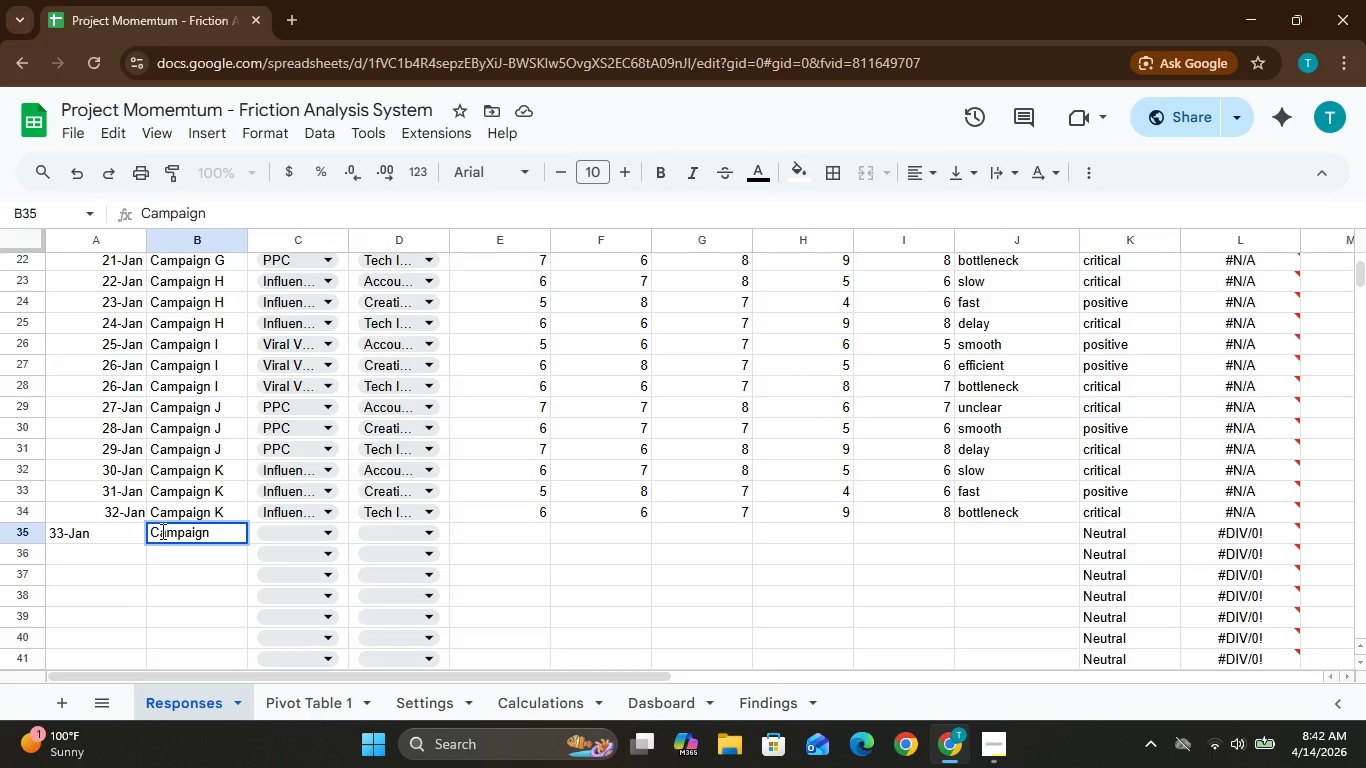 
key(Shift+L)
 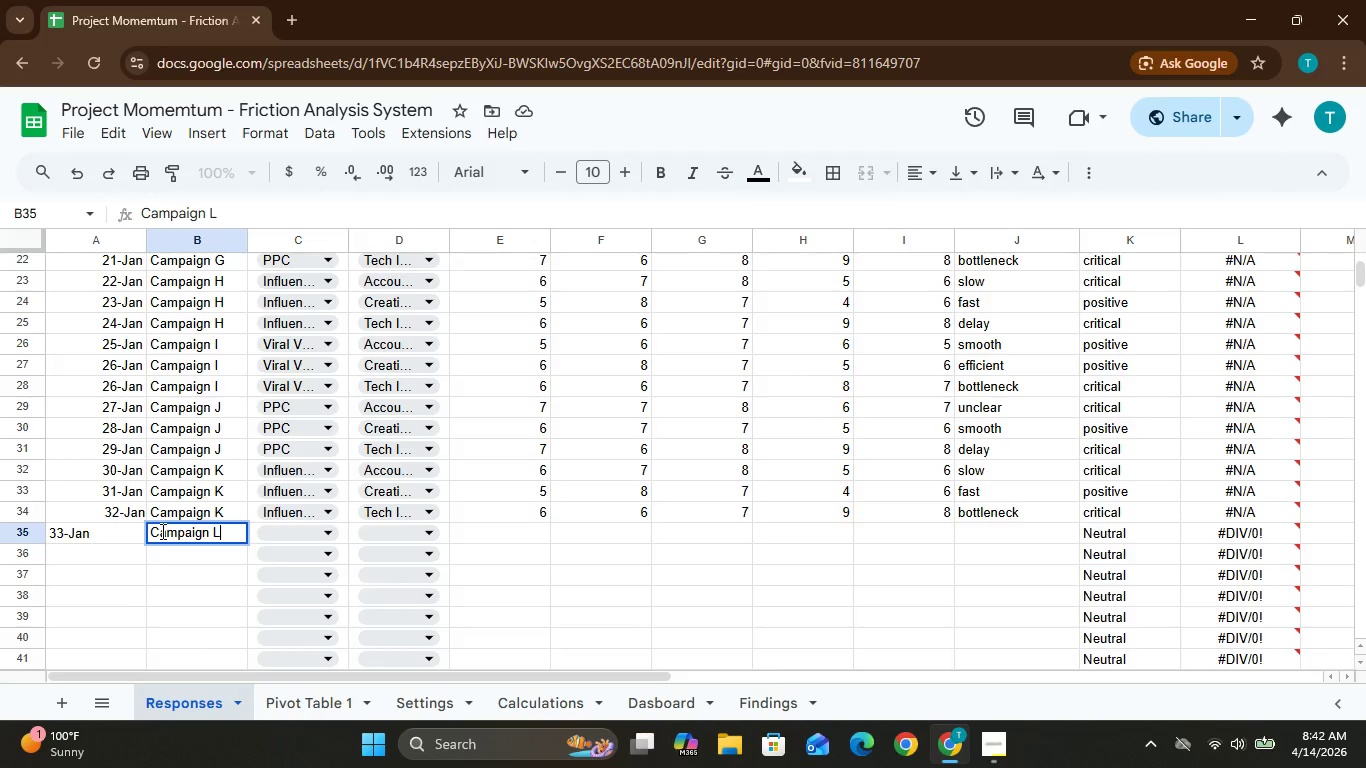 
key(Control+C)
 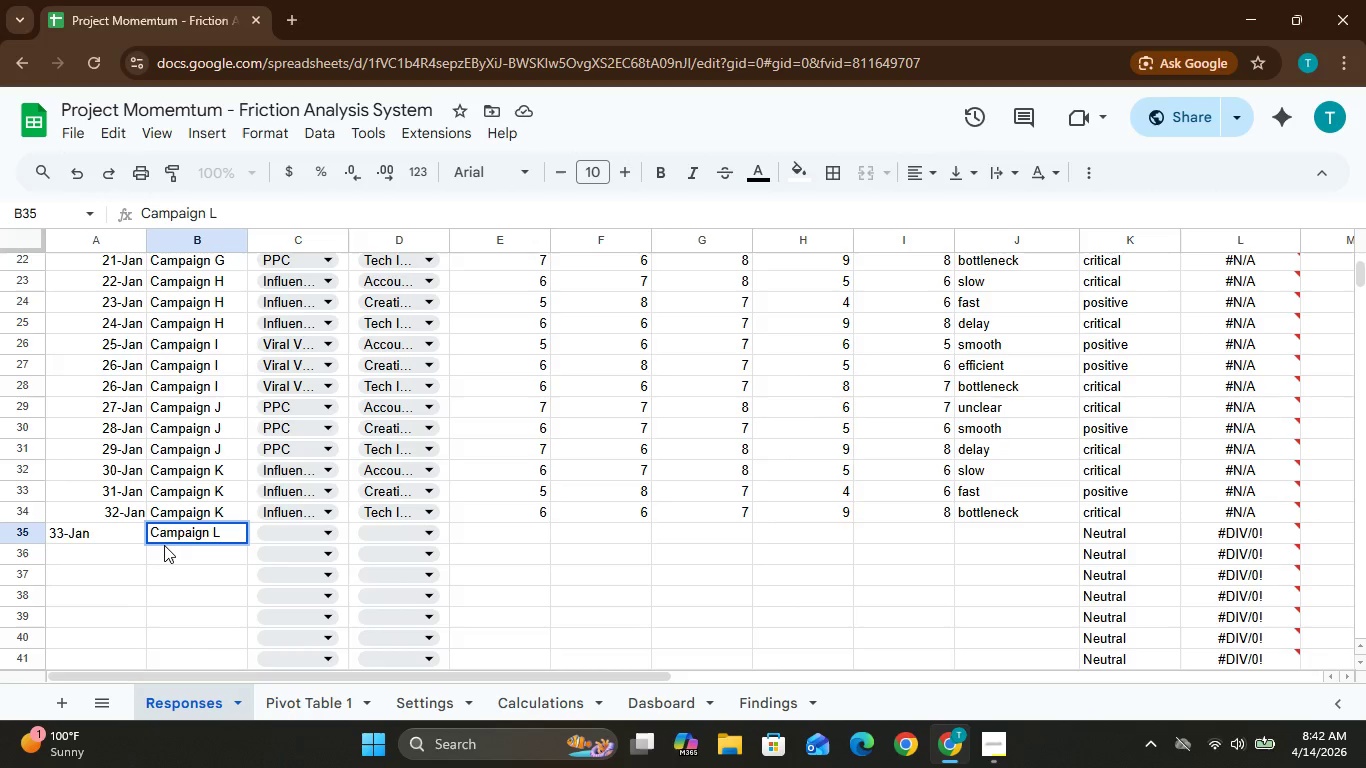 
left_click([165, 543])
 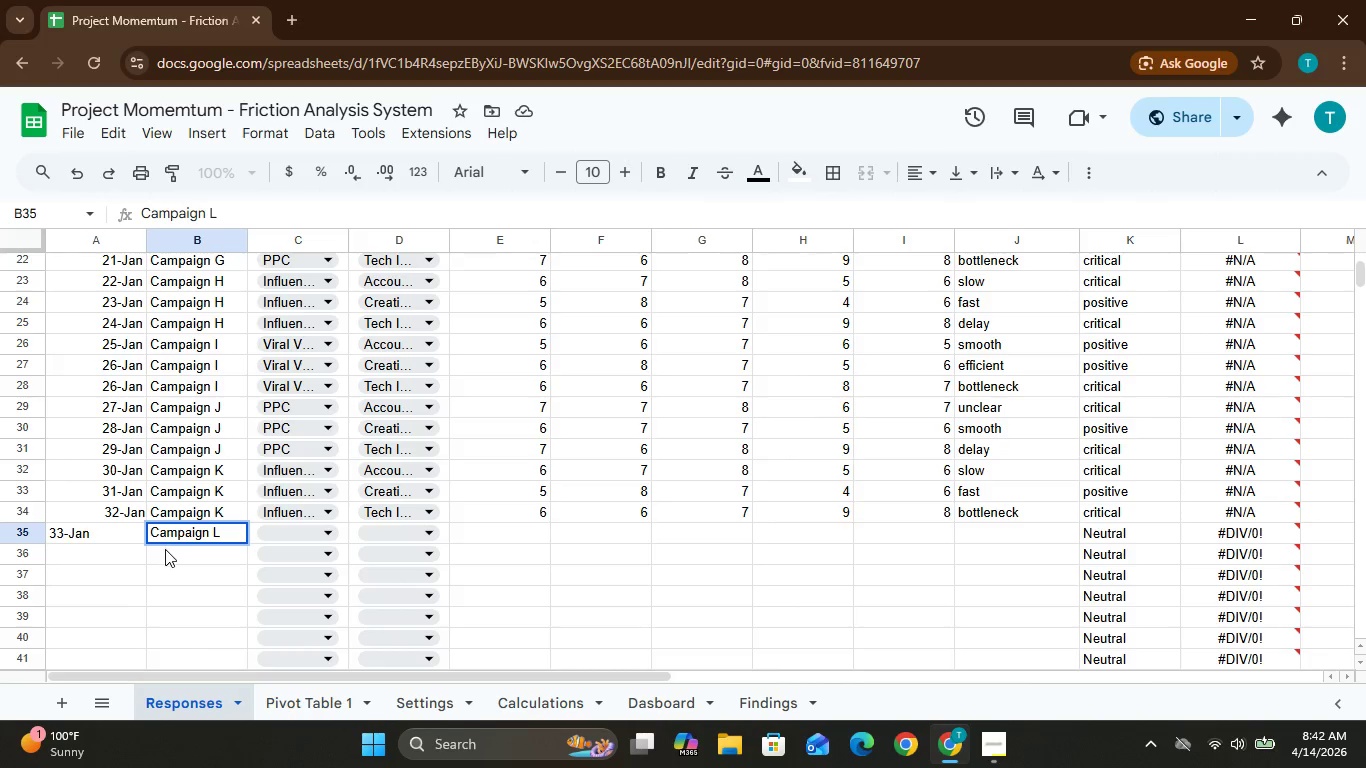 
left_click([165, 551])
 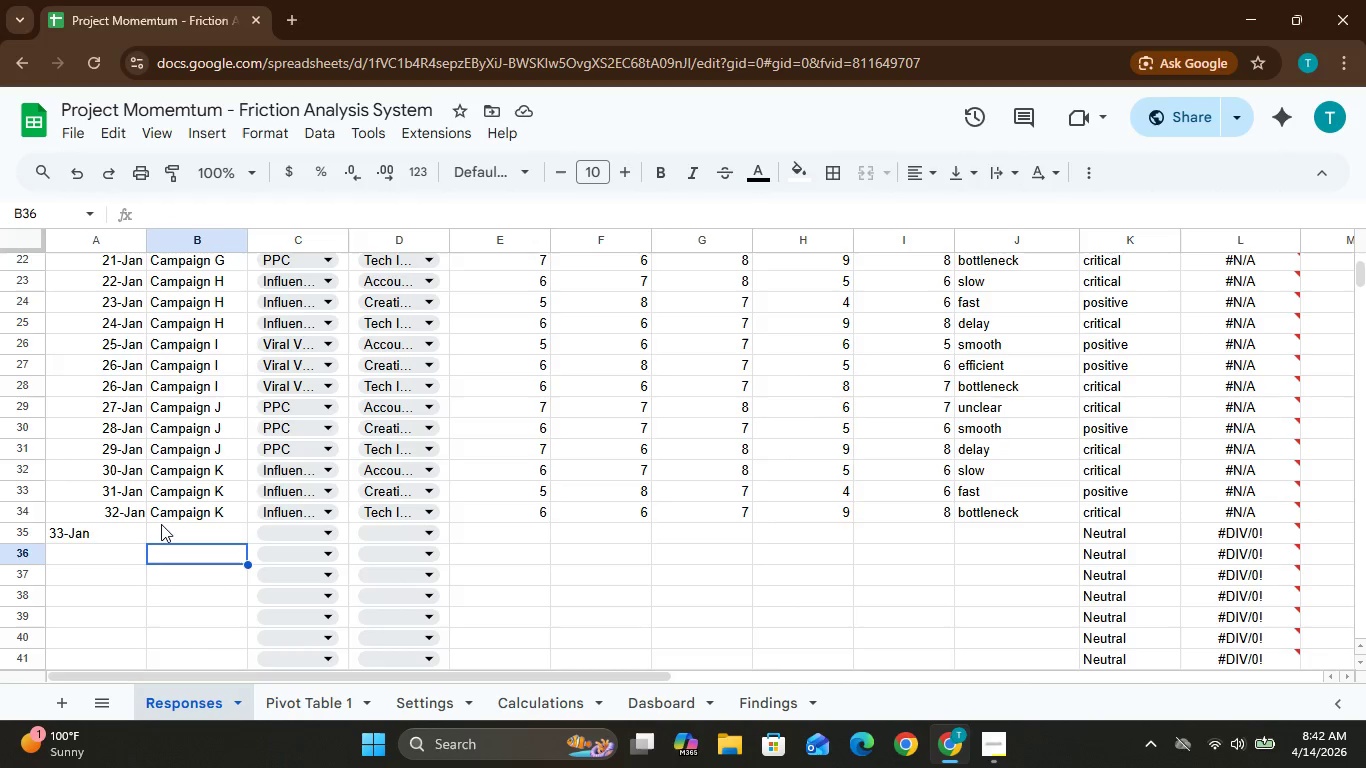 
left_click([160, 524])
 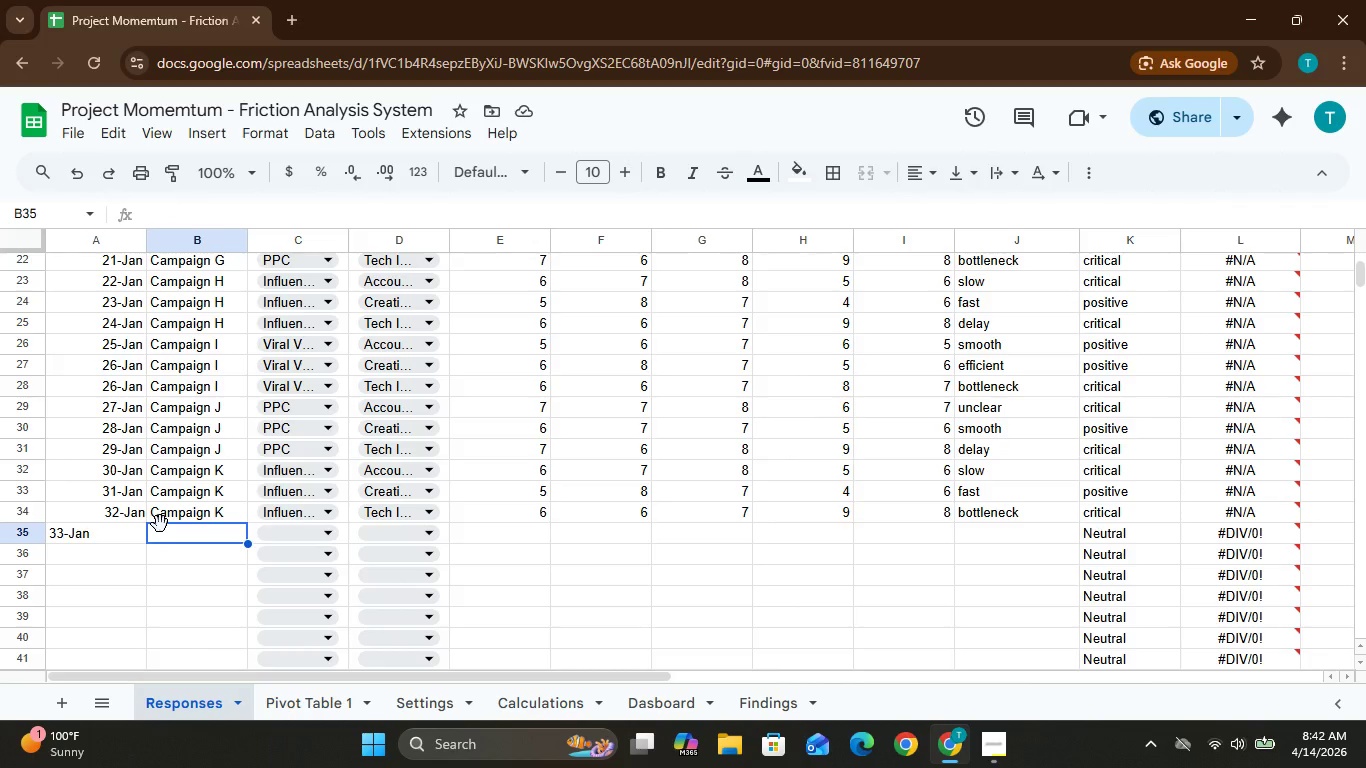 
key(Control+V)
 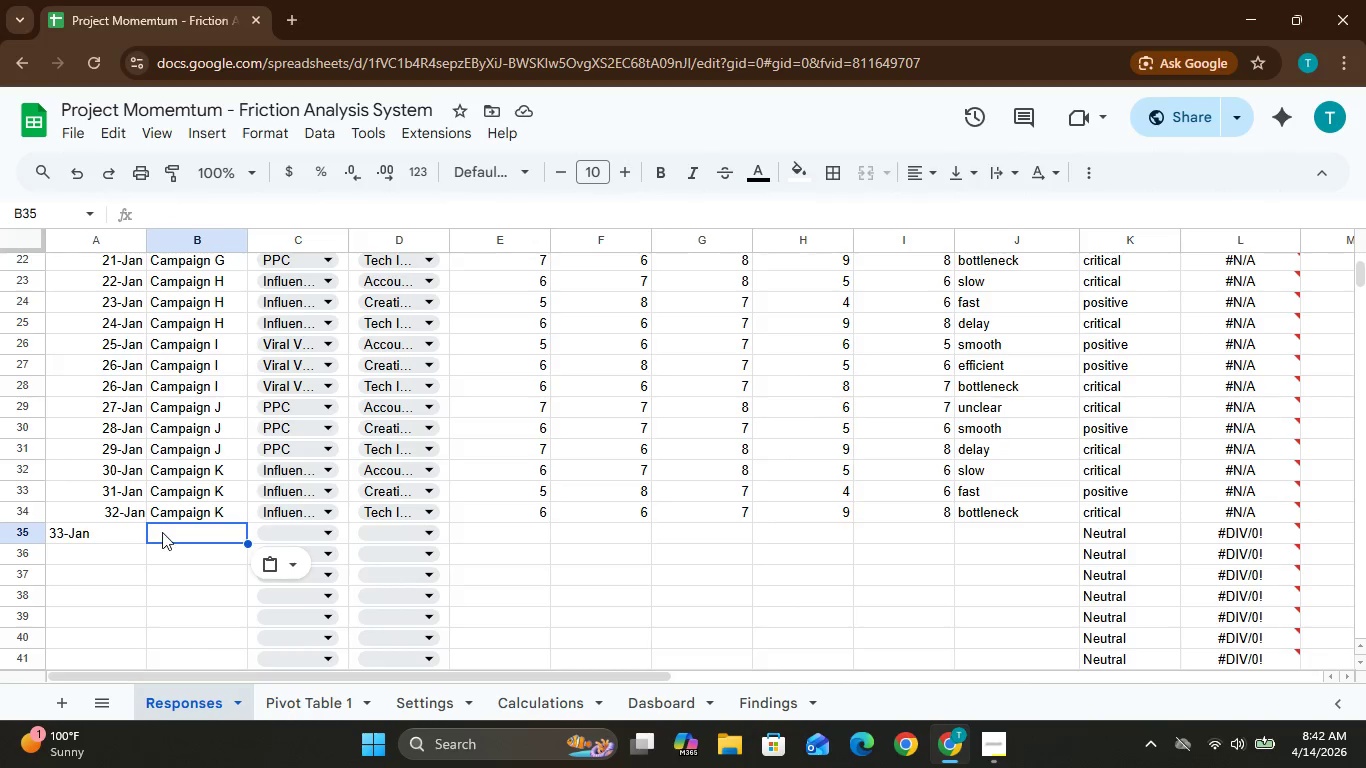 
left_click([163, 531])
 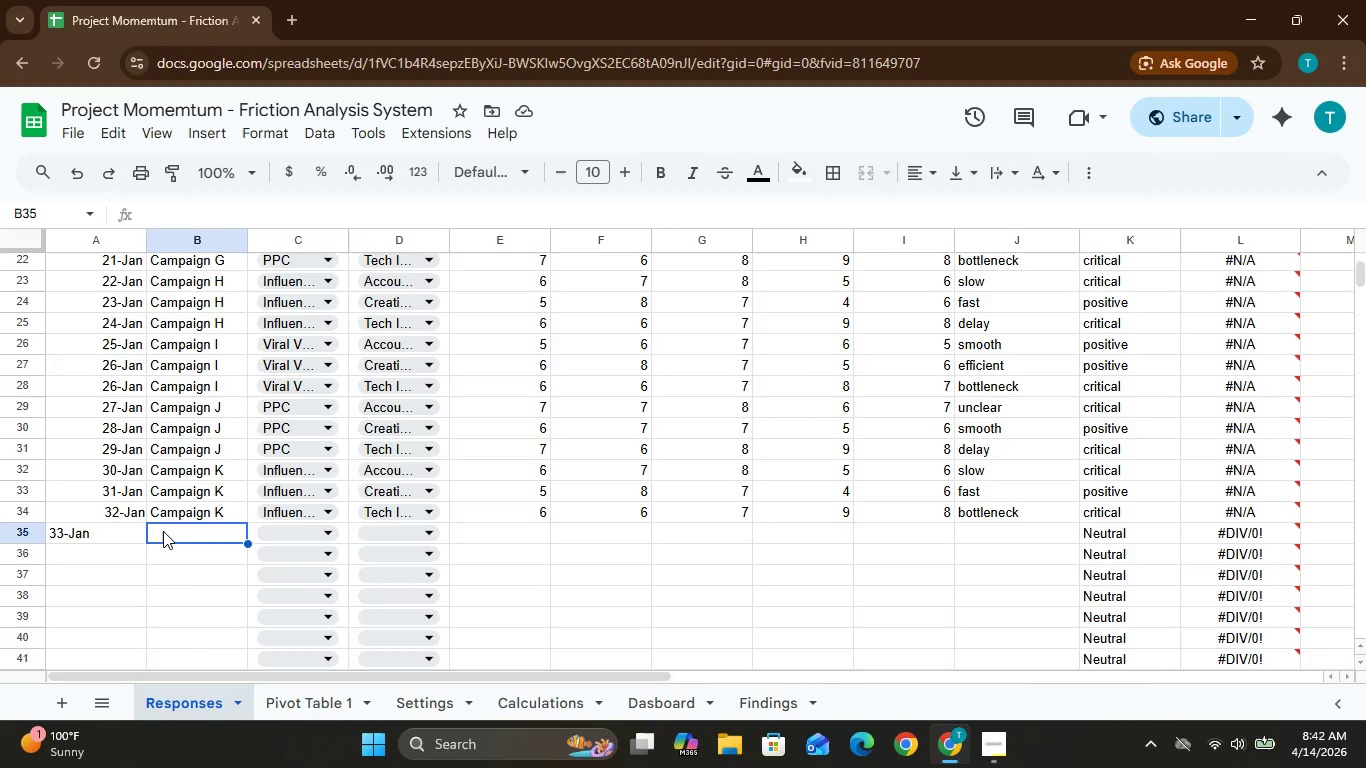 
type(campai)
 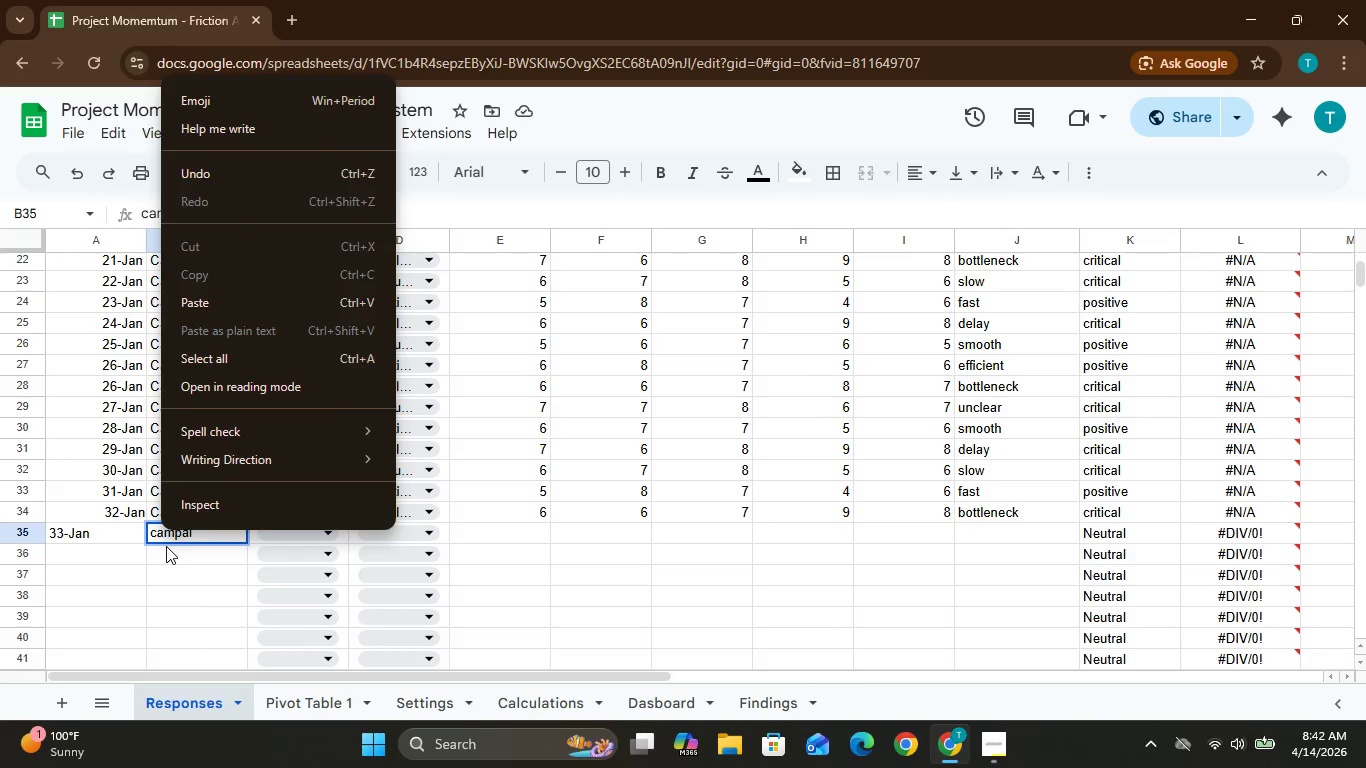 
wait(5.39)
 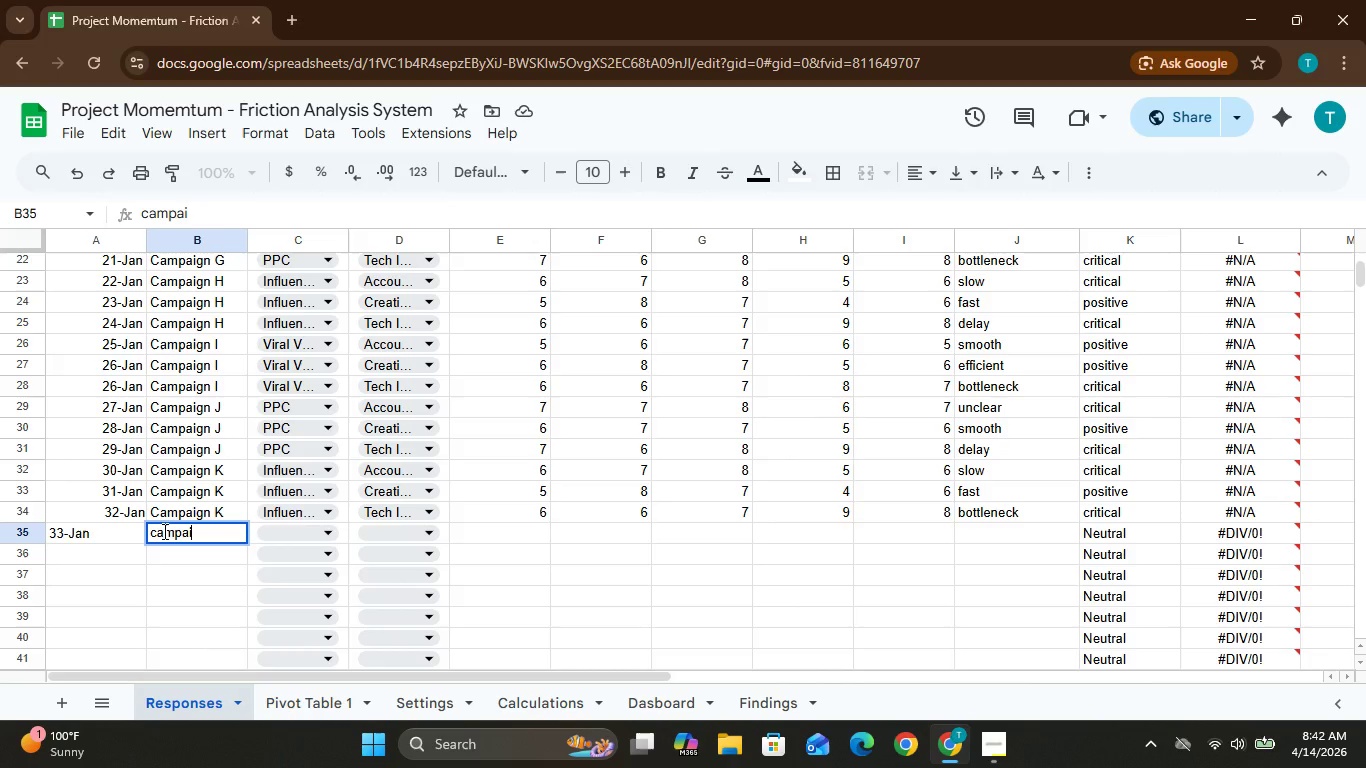 
left_click([169, 562])
 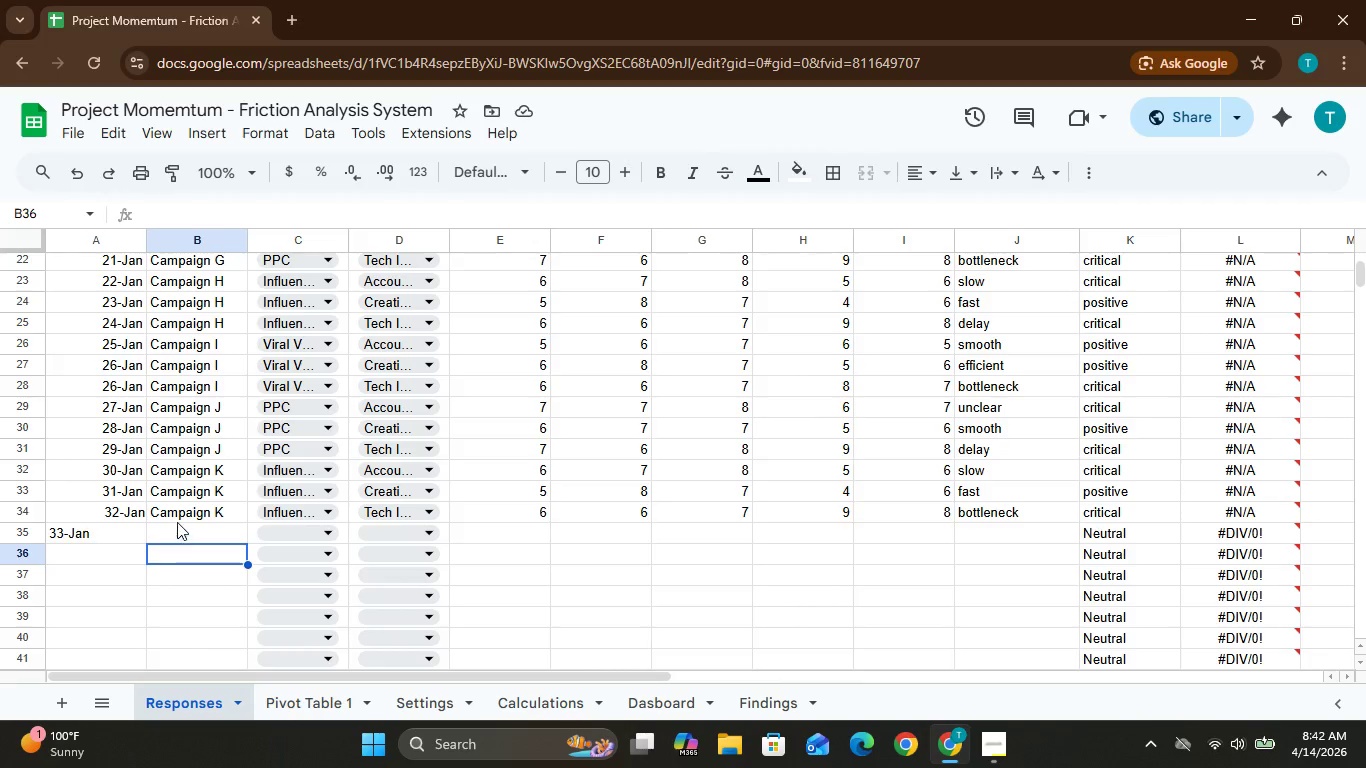 
left_click([171, 527])
 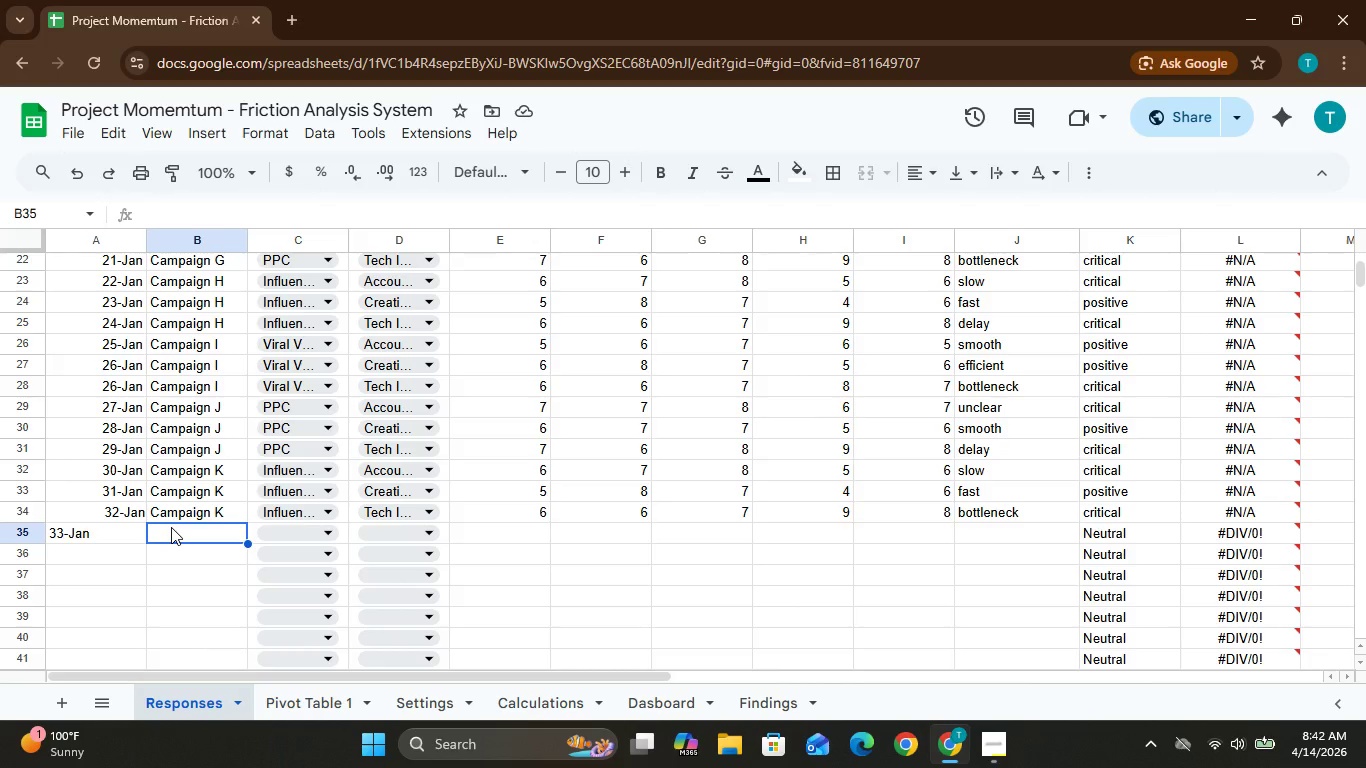 
key(Control+P)
 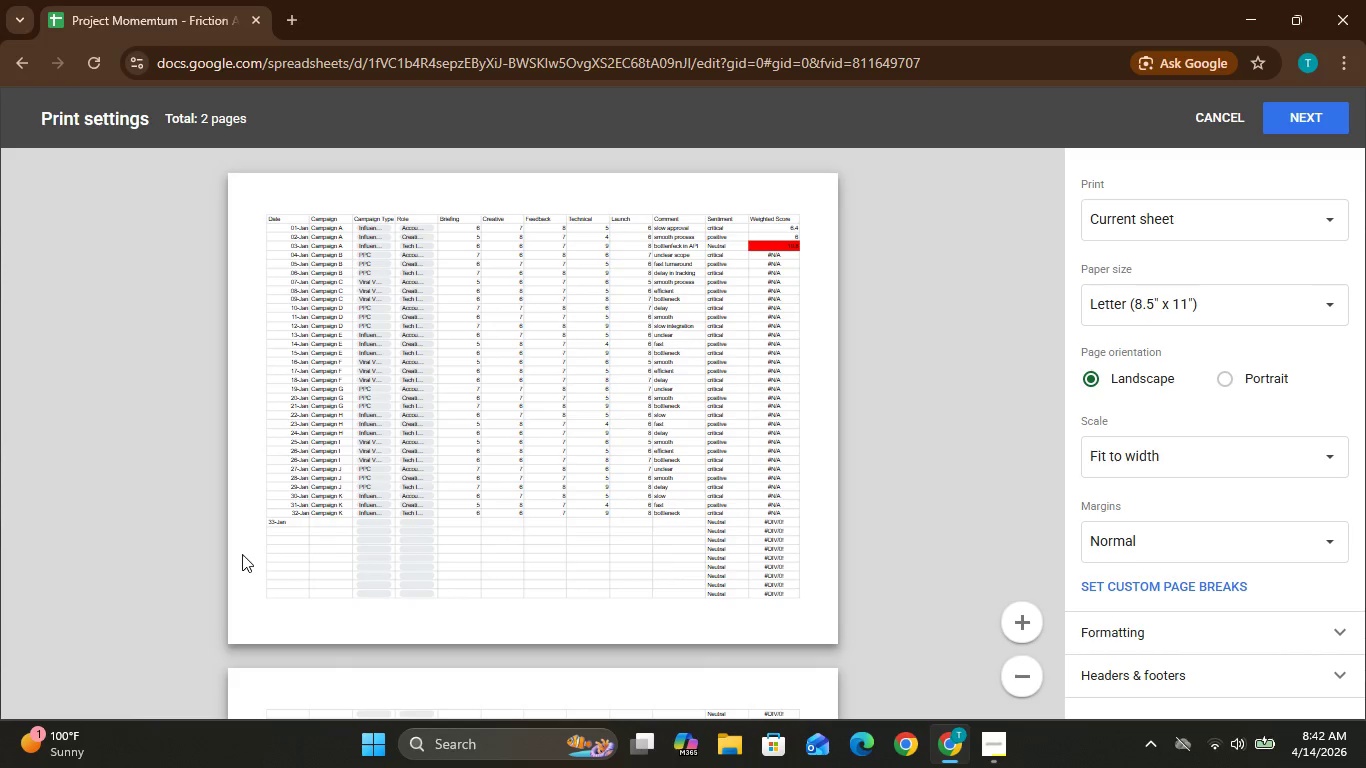 
left_click([262, 546])
 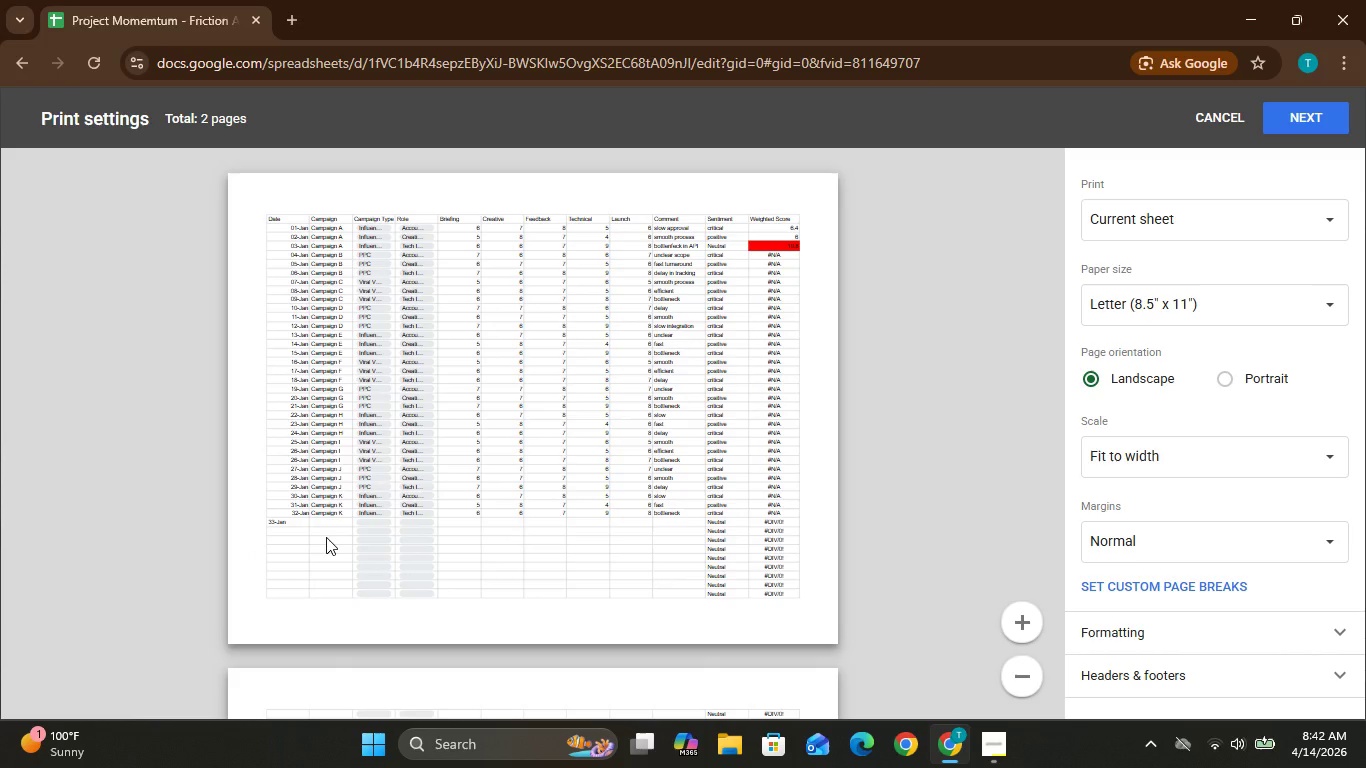 
left_click([326, 537])
 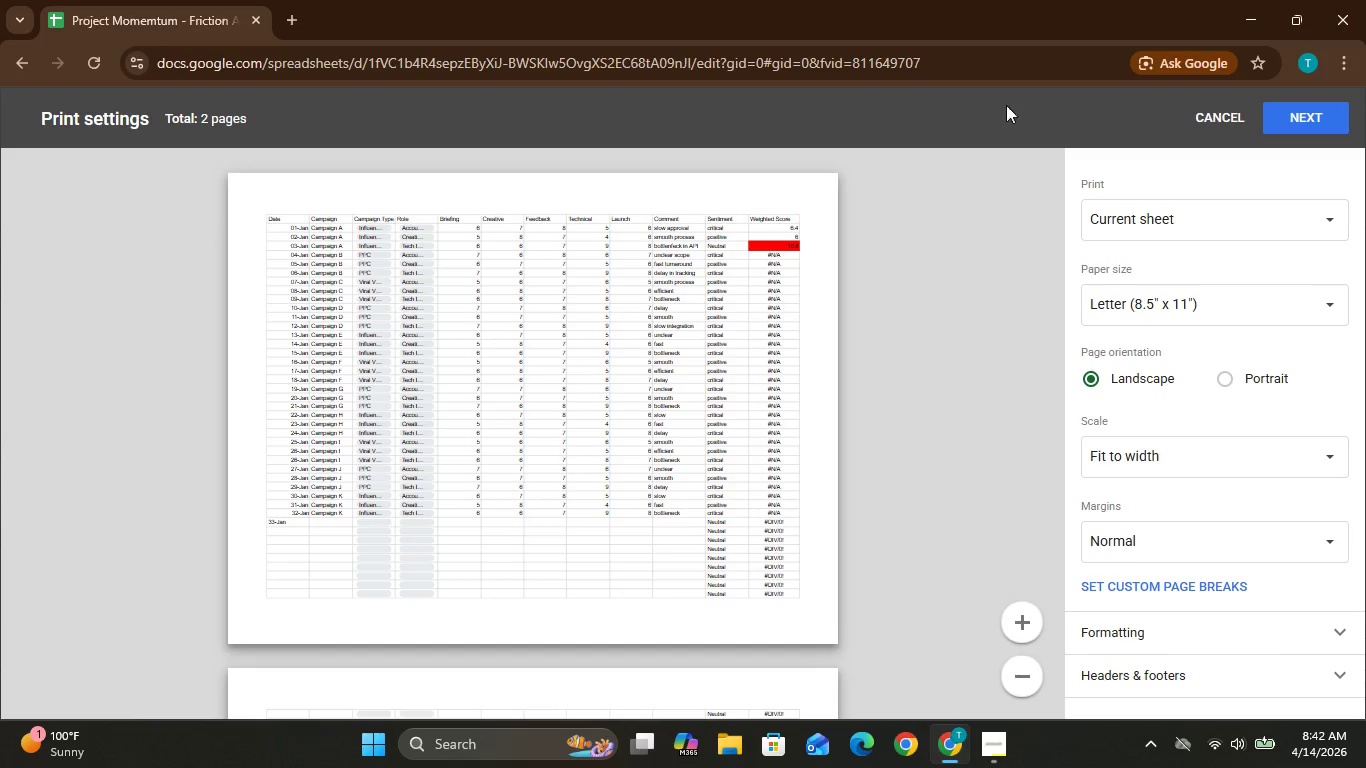 
left_click([1337, 30])
 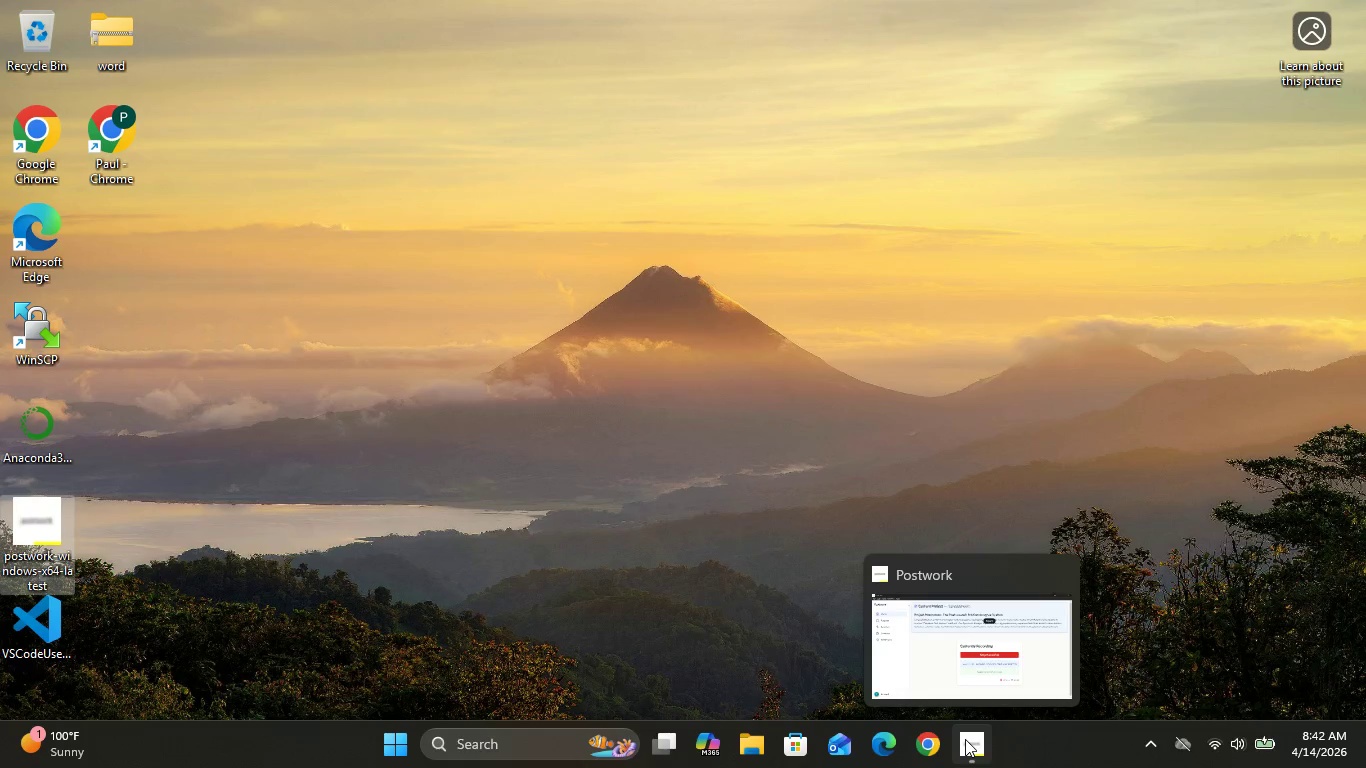 
wait(7.89)
 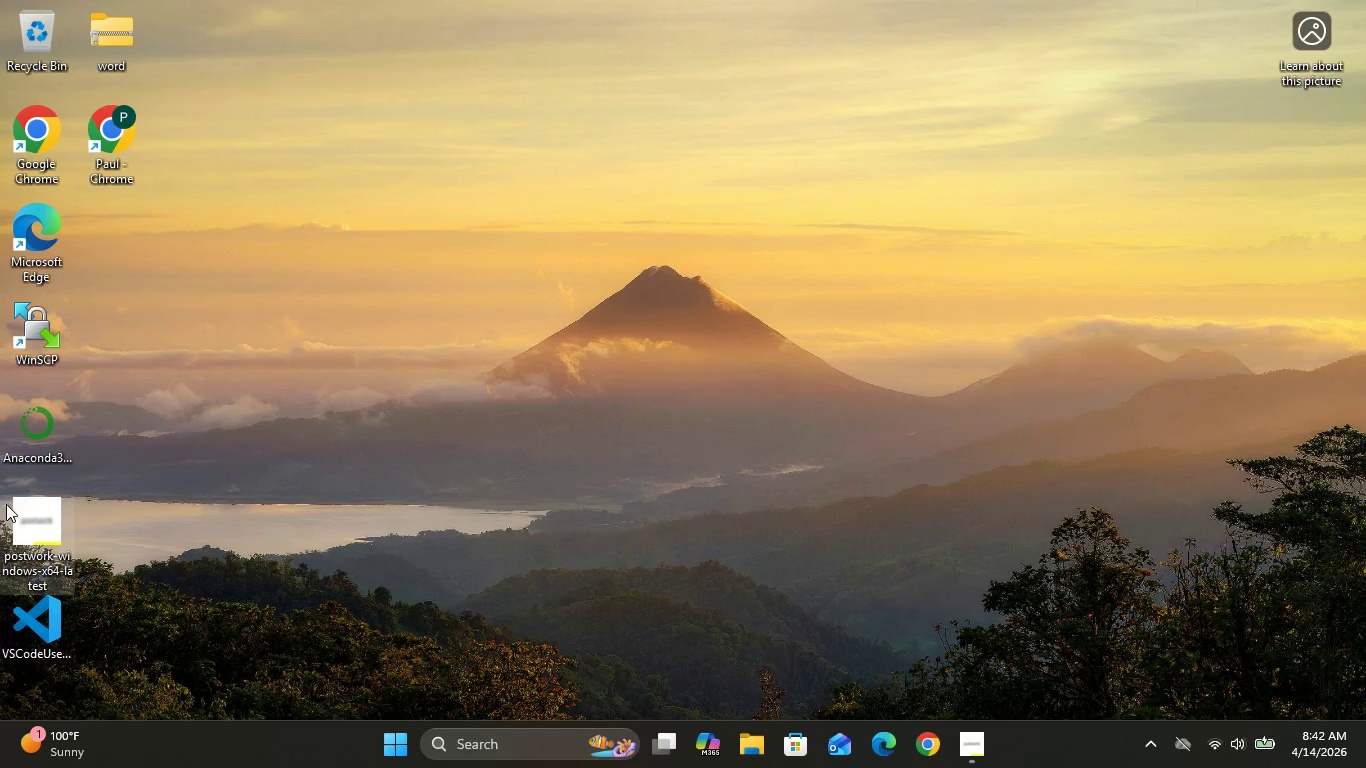 
left_click([934, 739])
 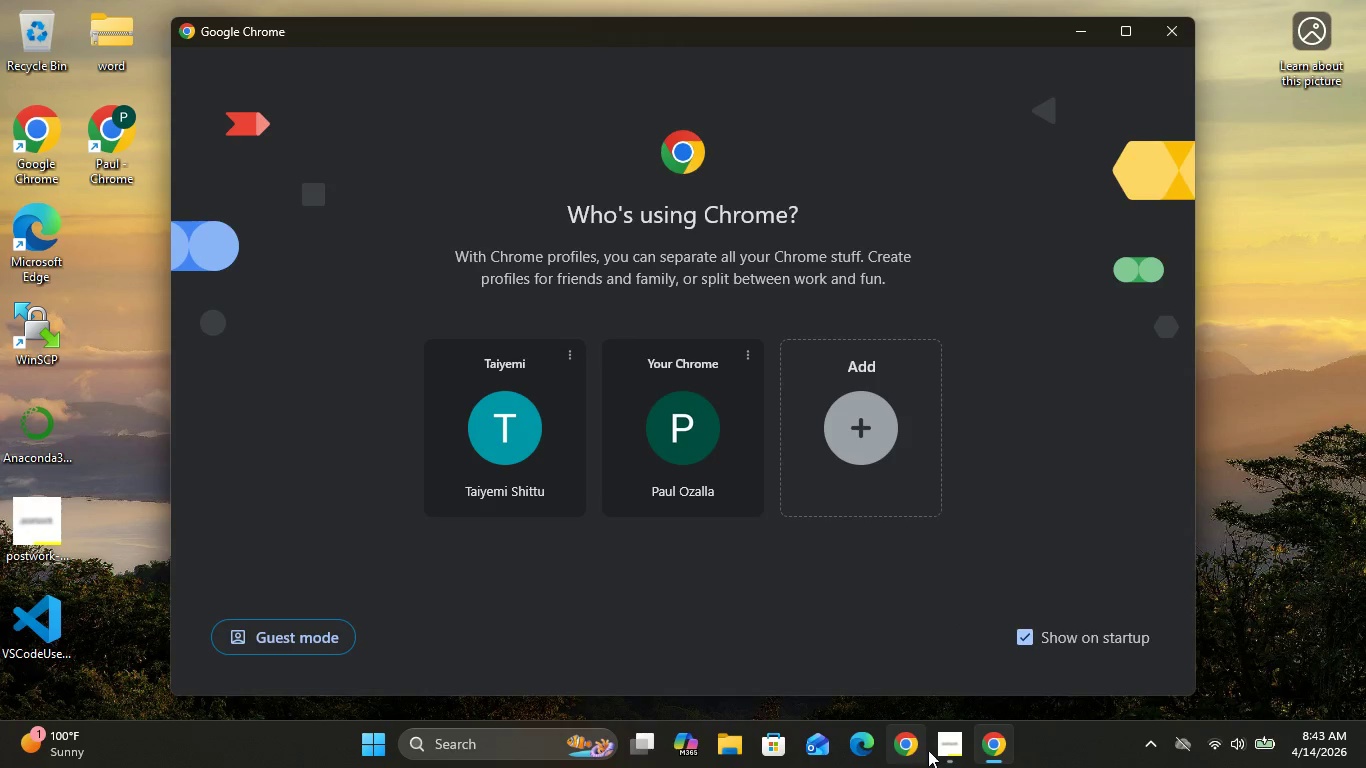 
wait(7.52)
 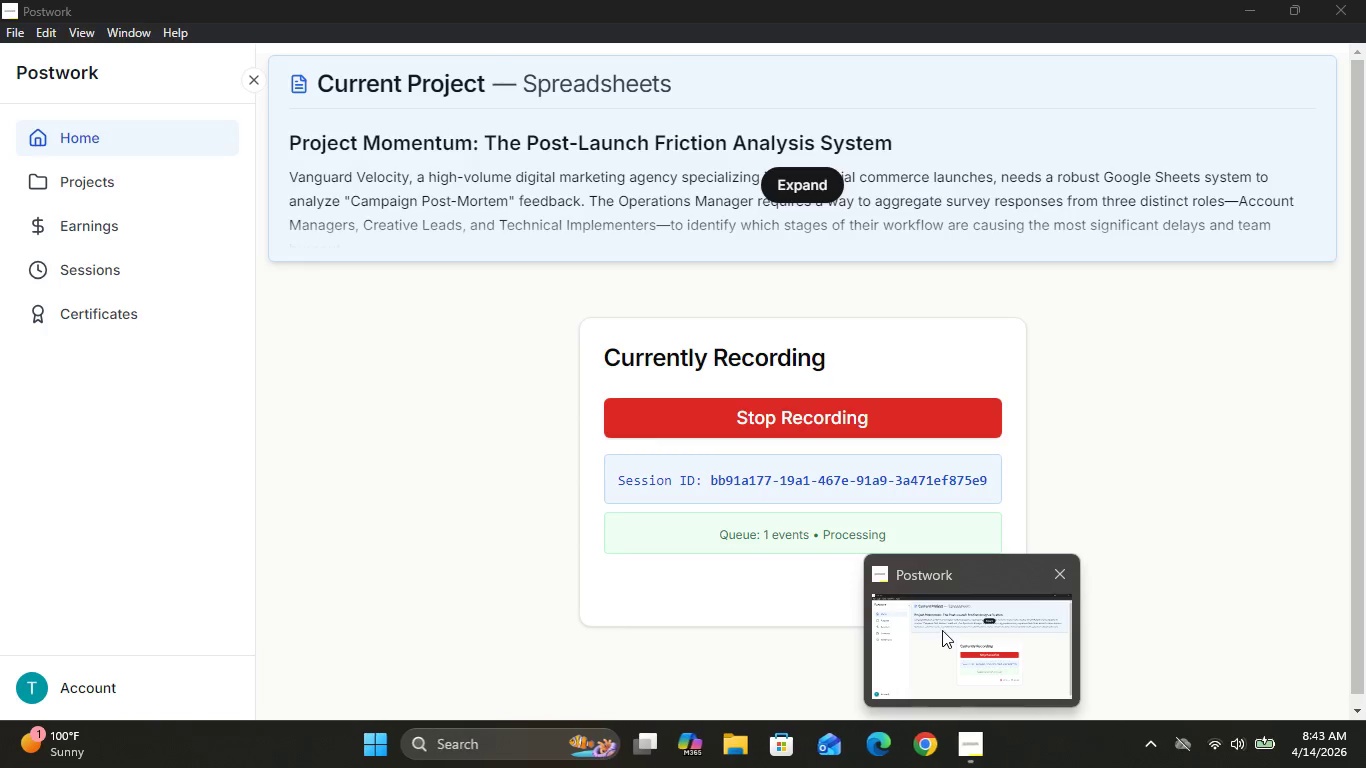 
mouse_move([871, 738])
 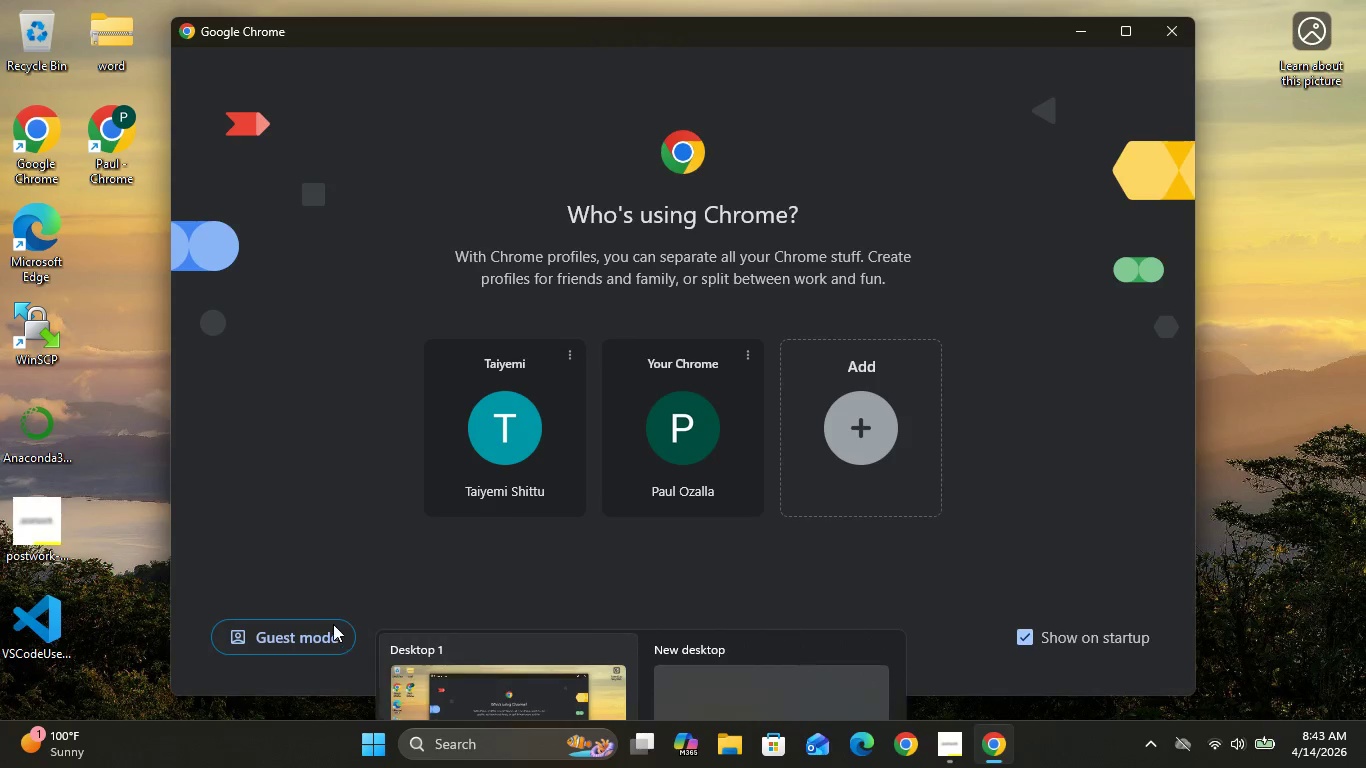 
wait(6.64)
 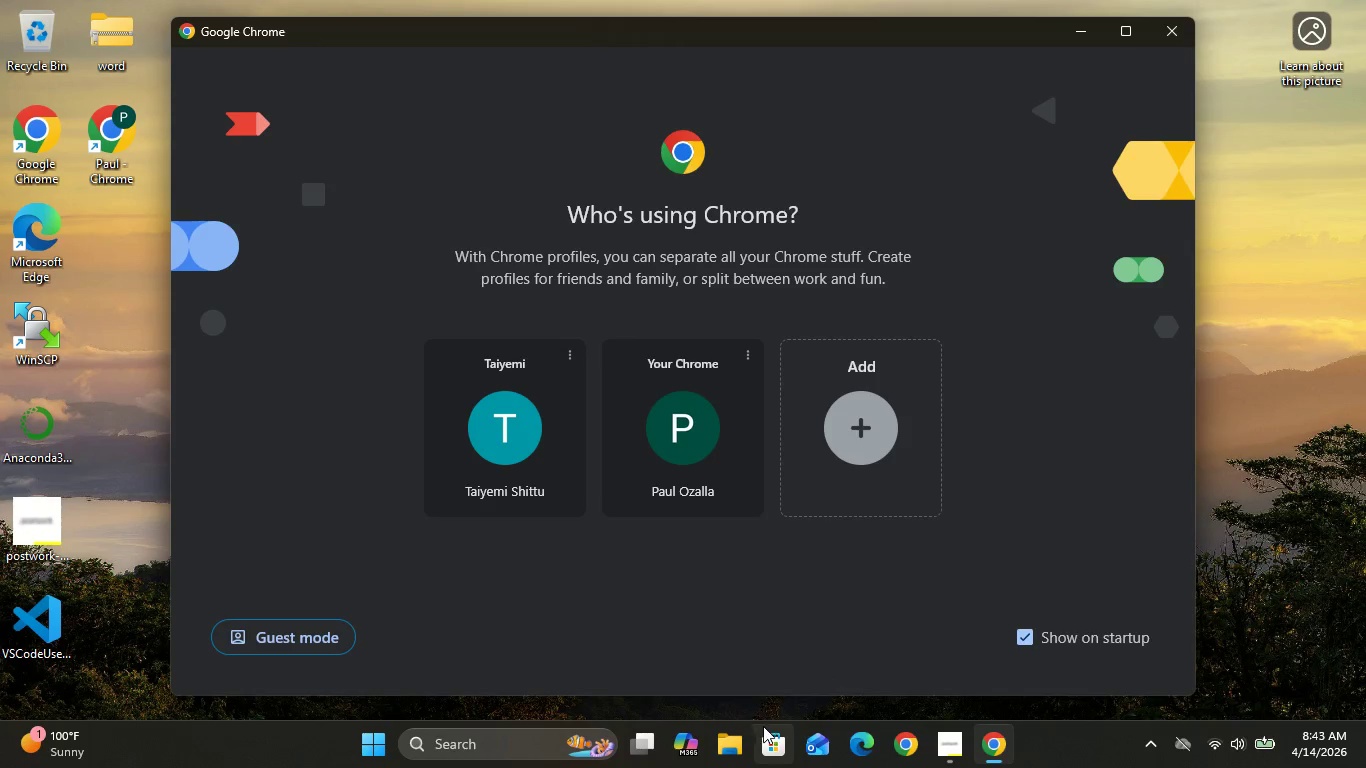 
left_click([26, 535])
 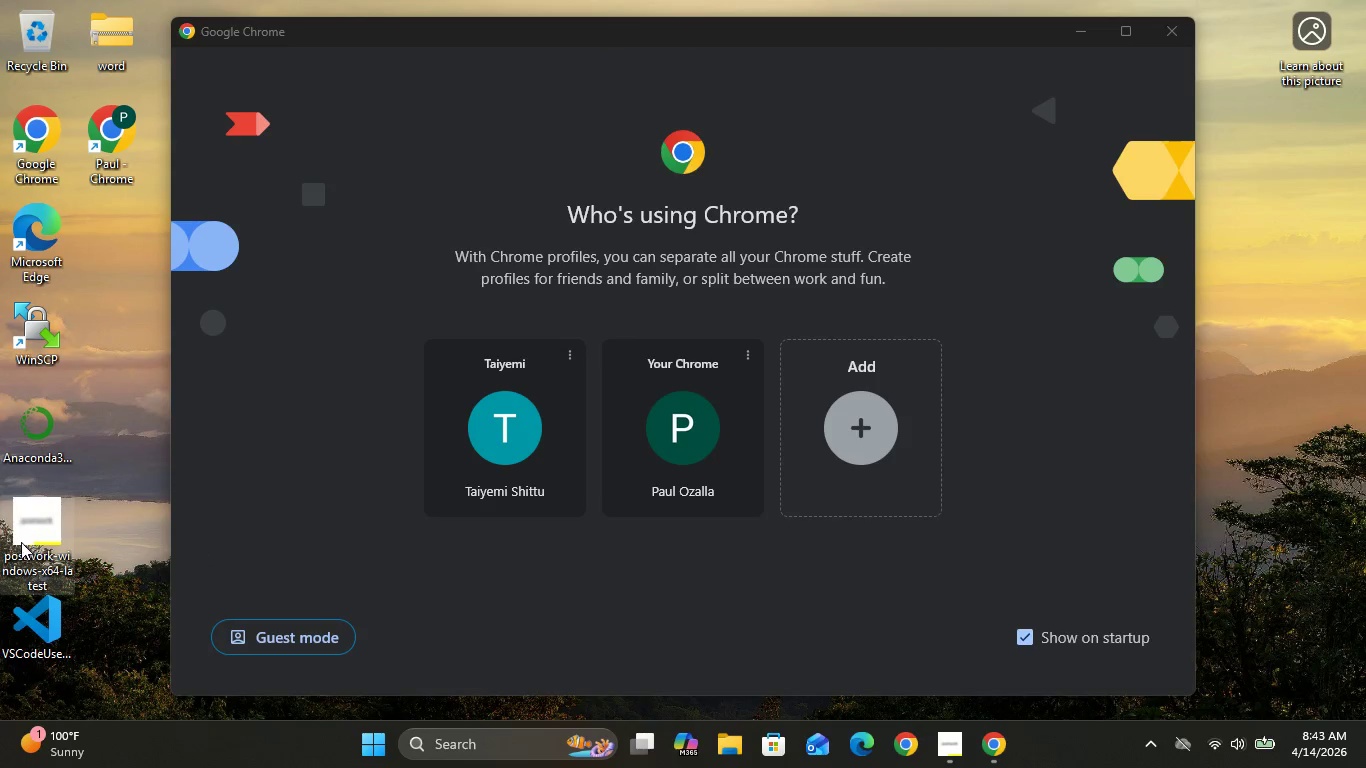 
left_click([19, 529])
 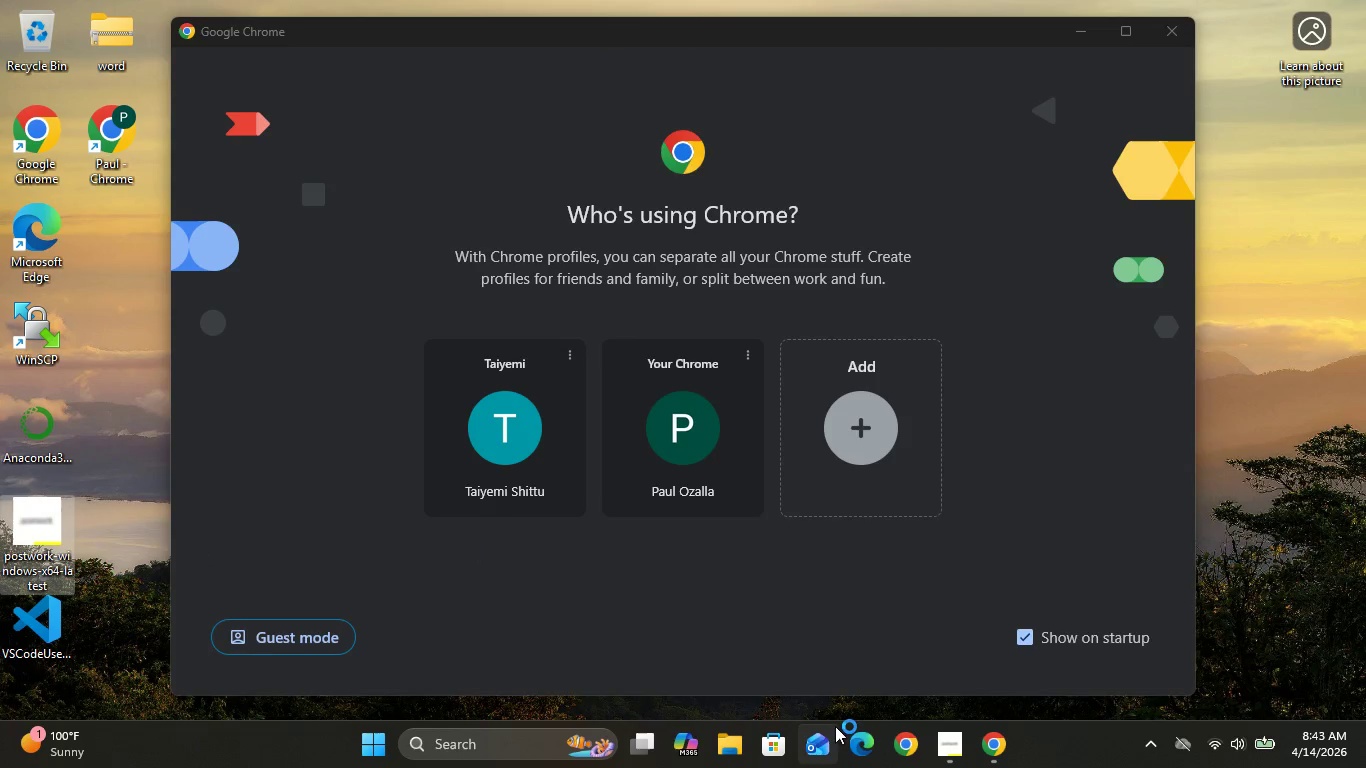 
wait(5.94)
 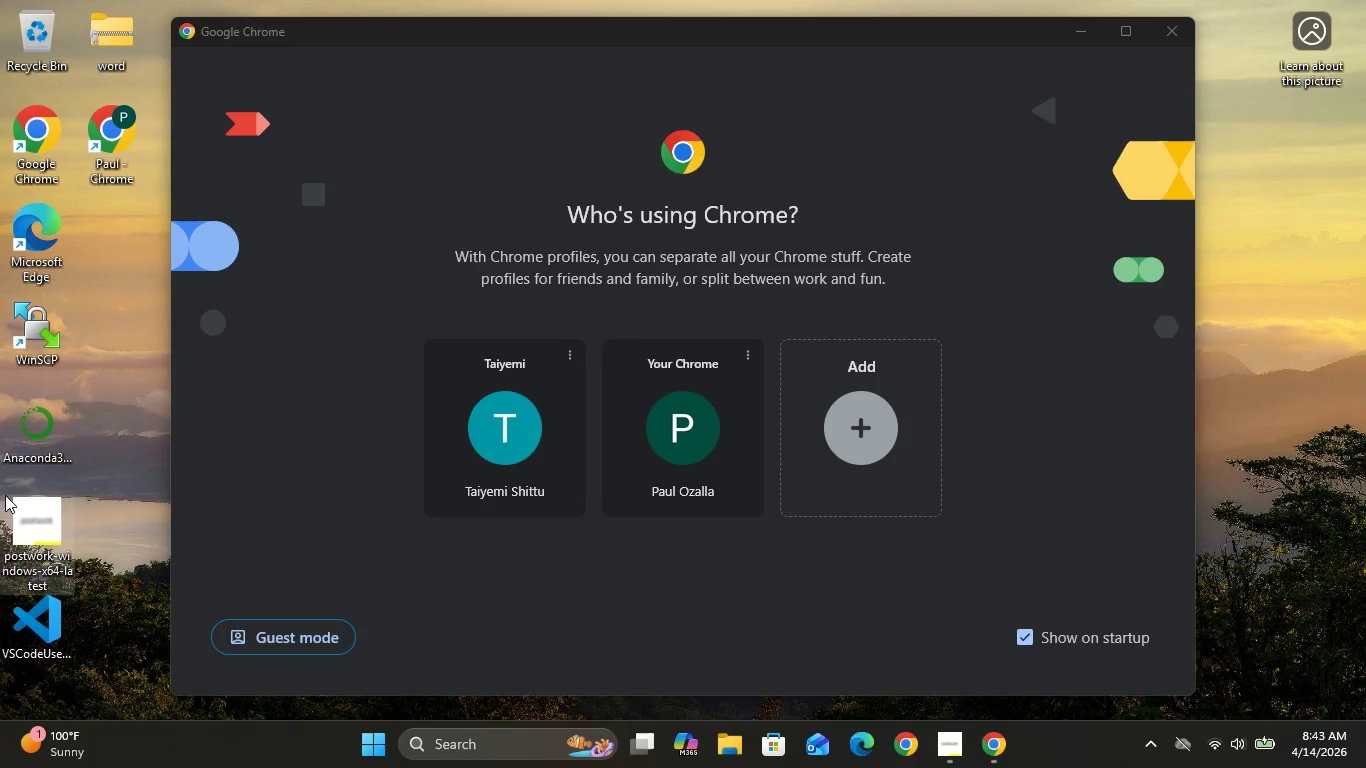 
left_click([1220, 488])
 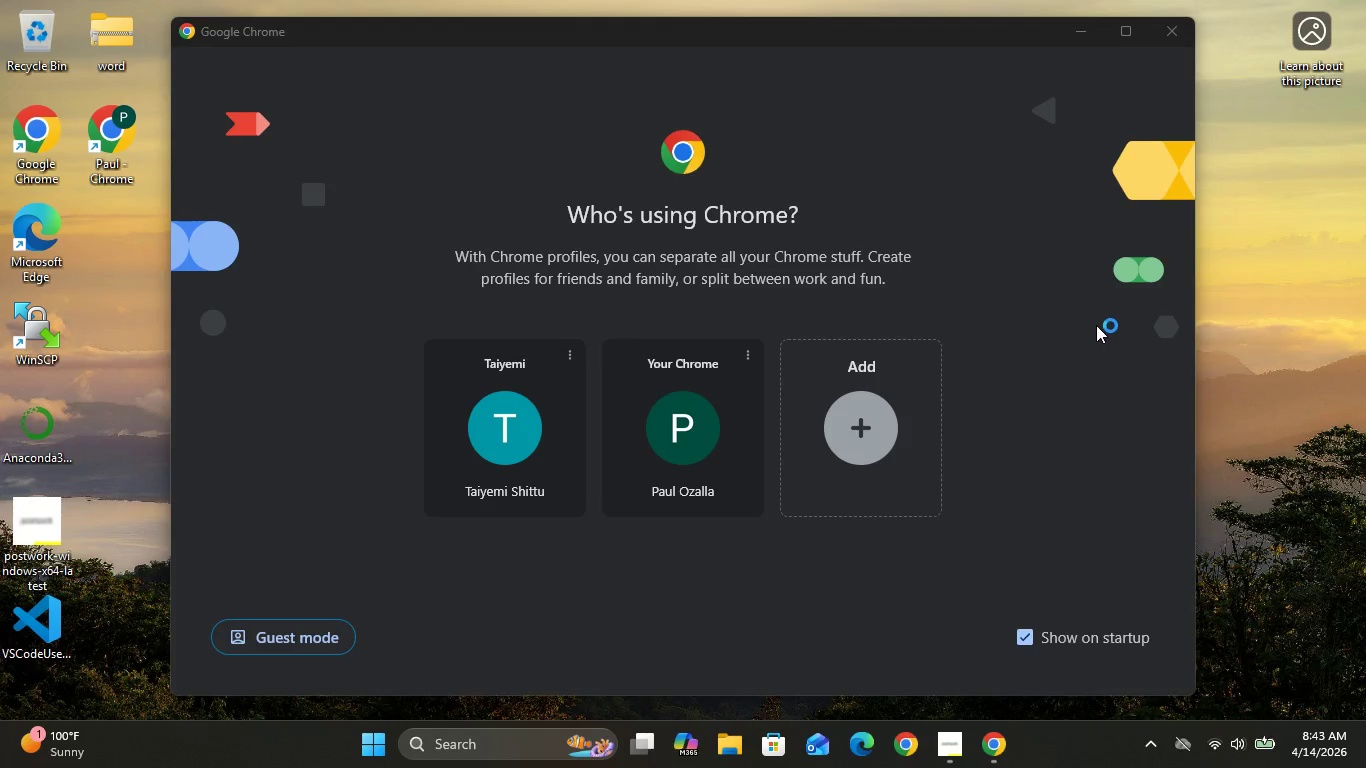 
left_click_drag(start_coordinate=[1250, 297], to_coordinate=[1253, 305])
 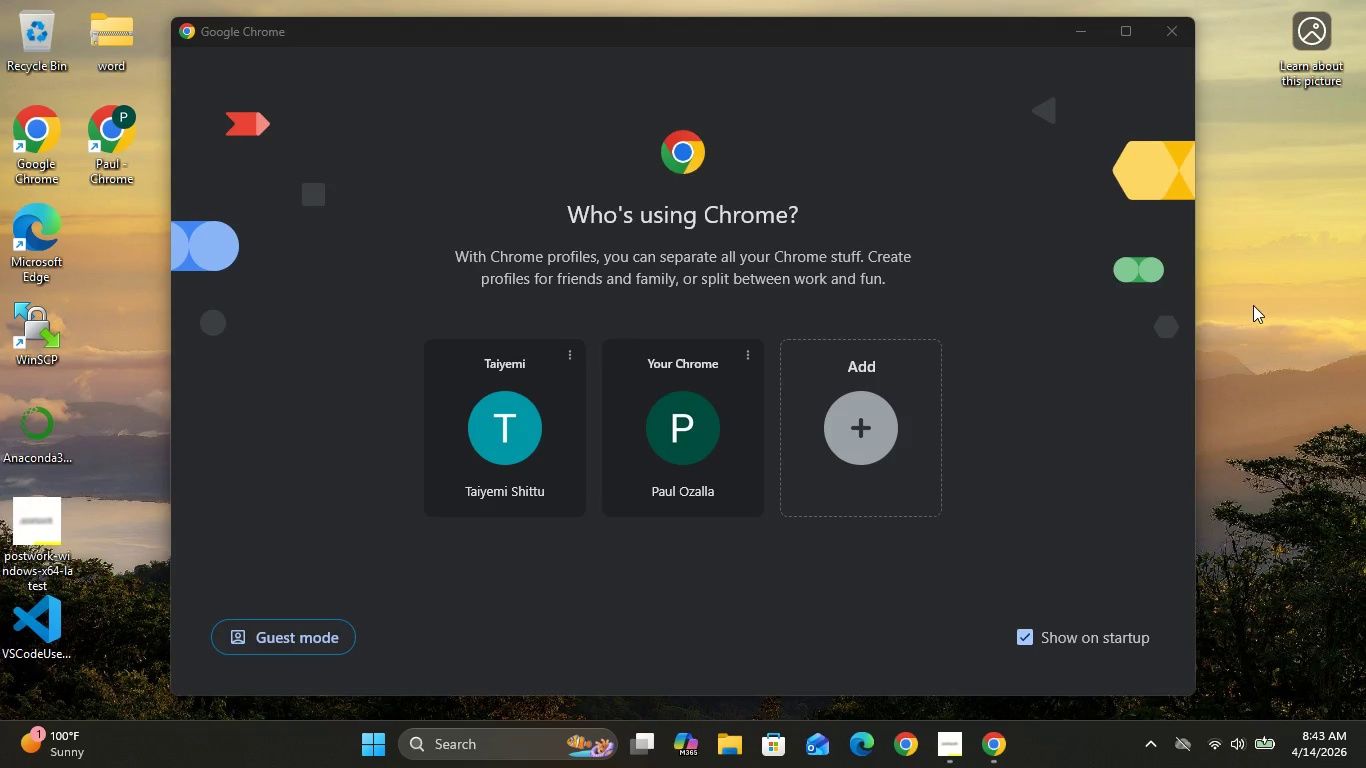 
double_click([1253, 305])
 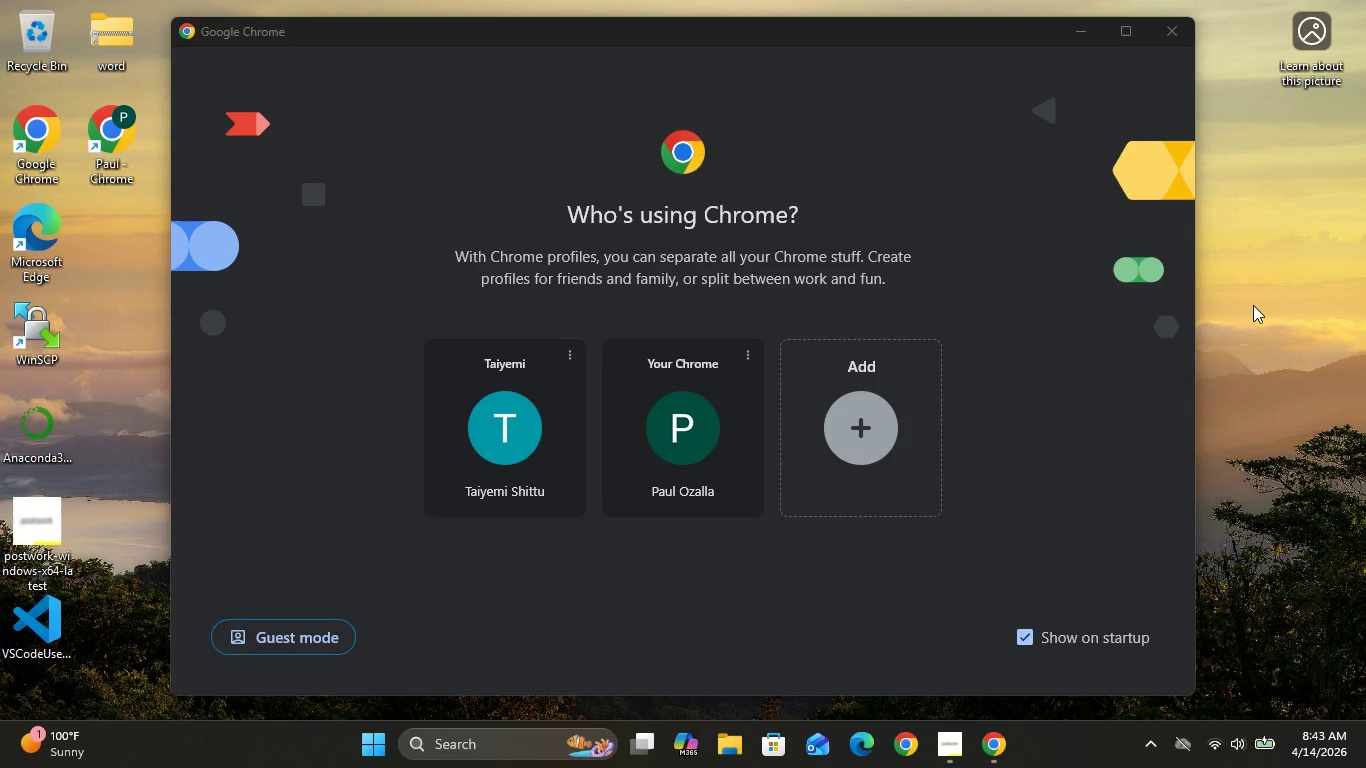 
triple_click([1253, 305])
 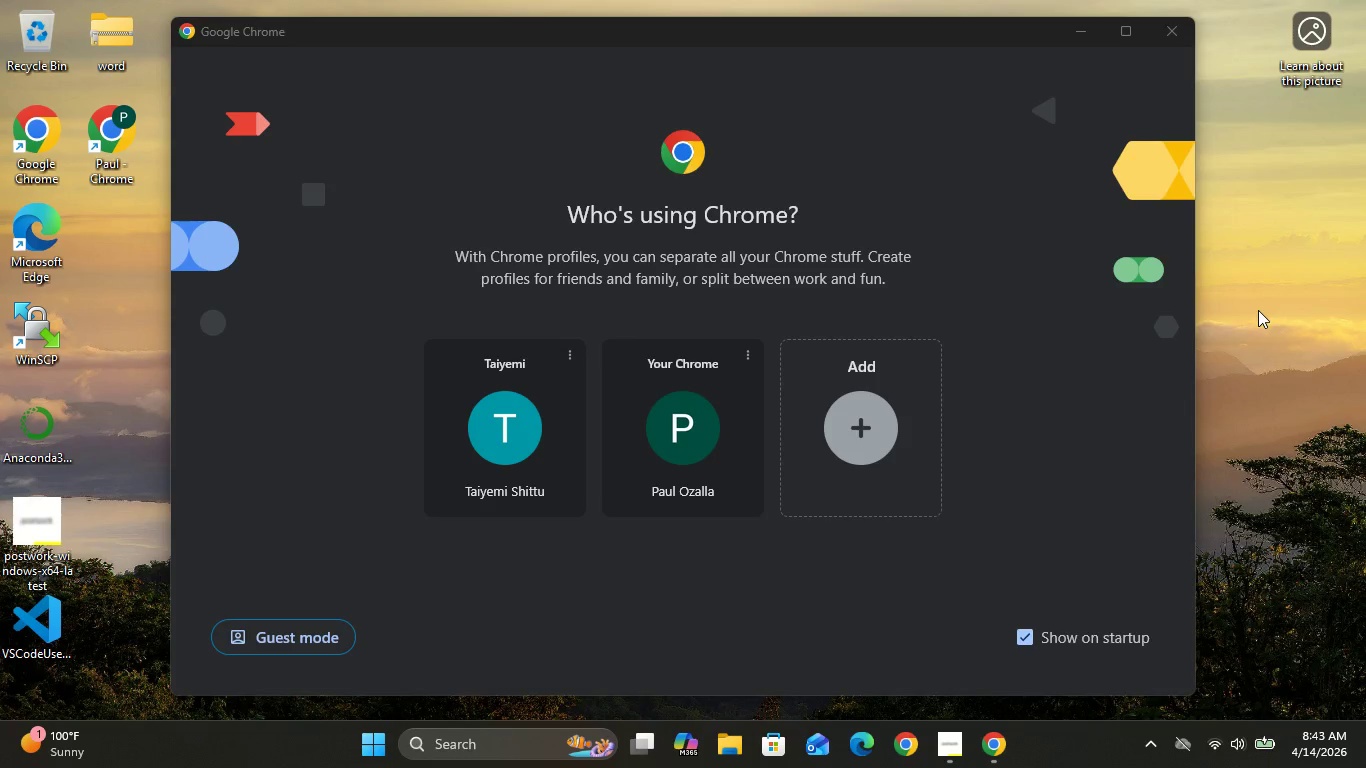 
left_click([1258, 305])
 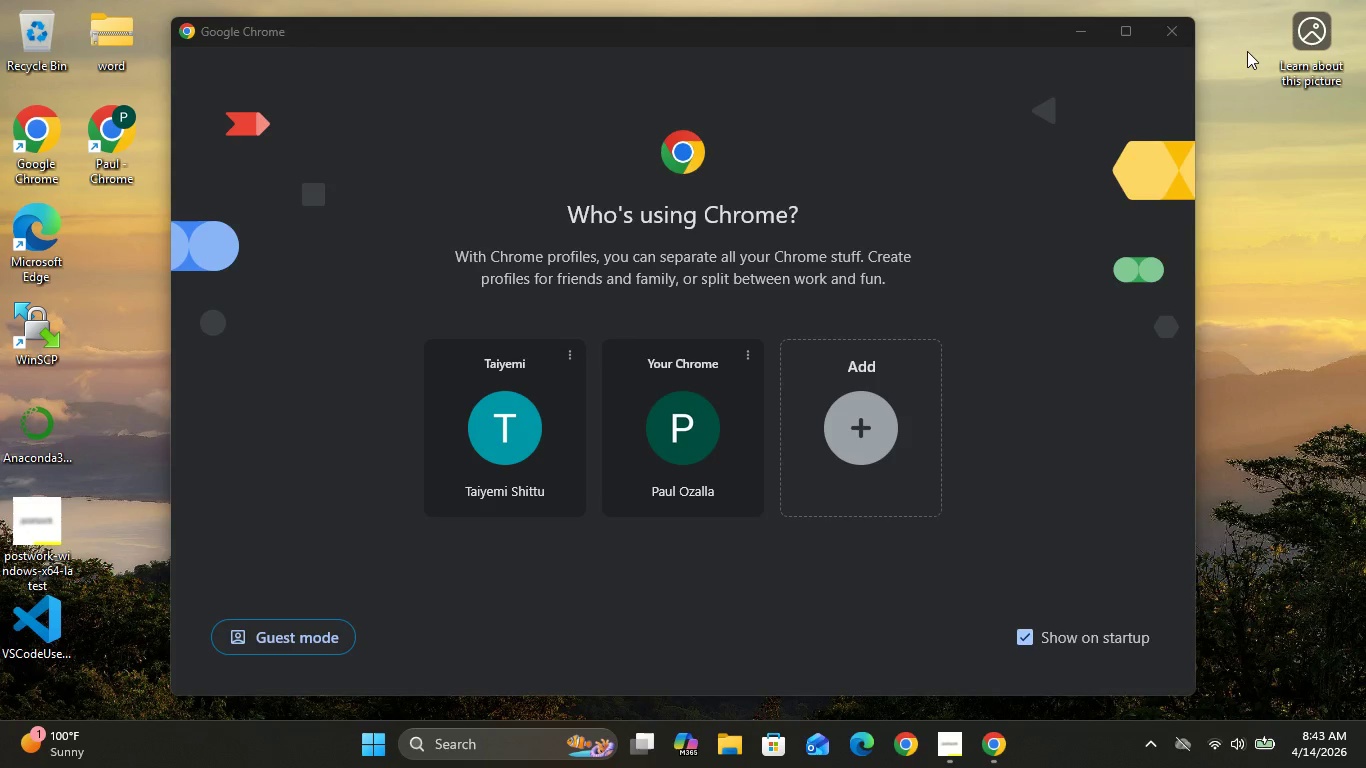 
wait(11.45)
 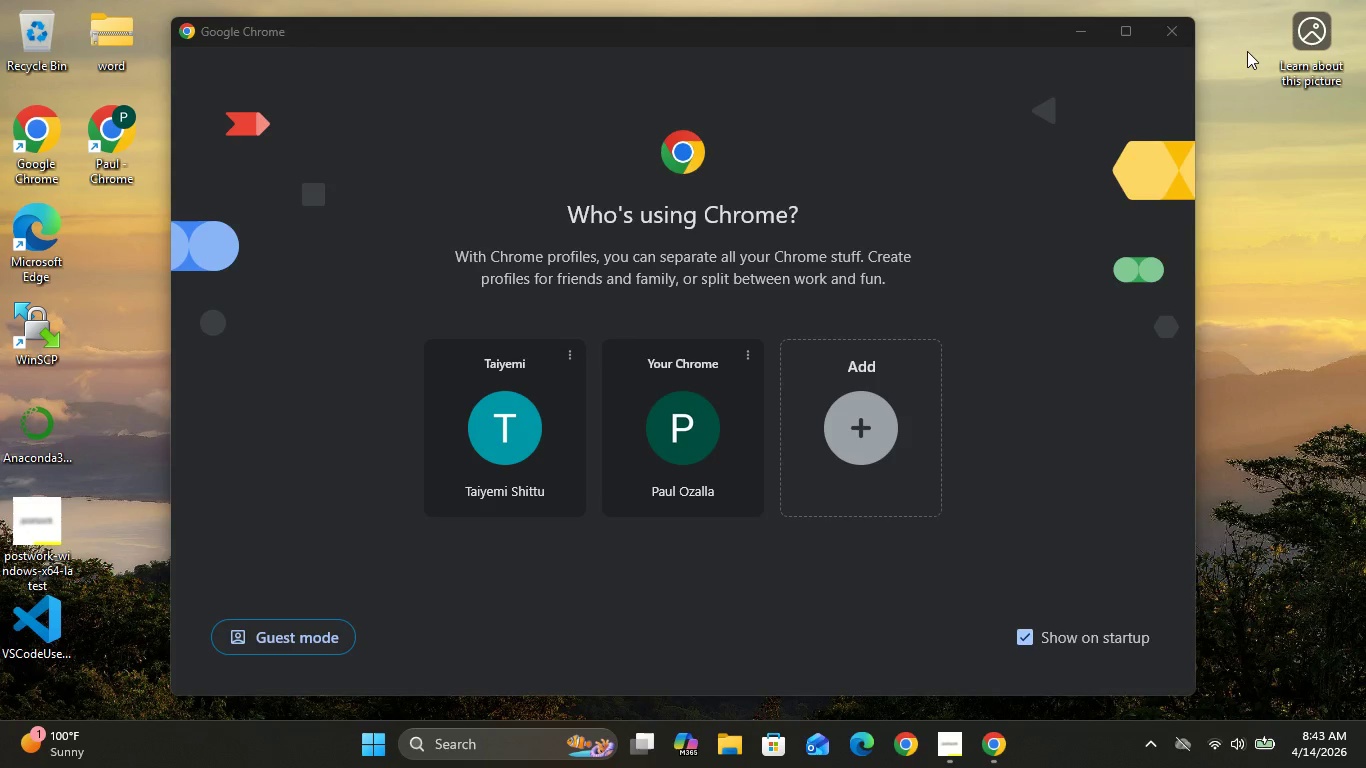 
left_click([995, 750])
 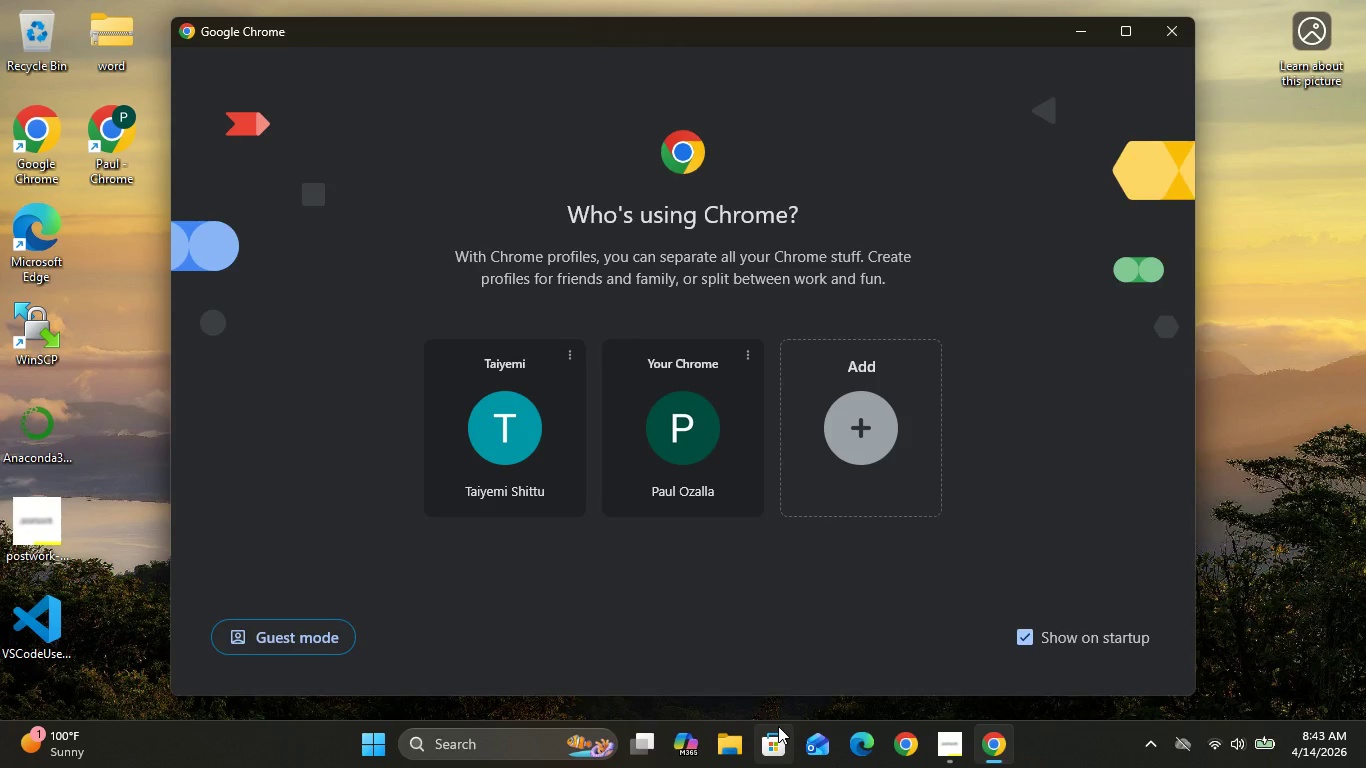 
wait(5.48)
 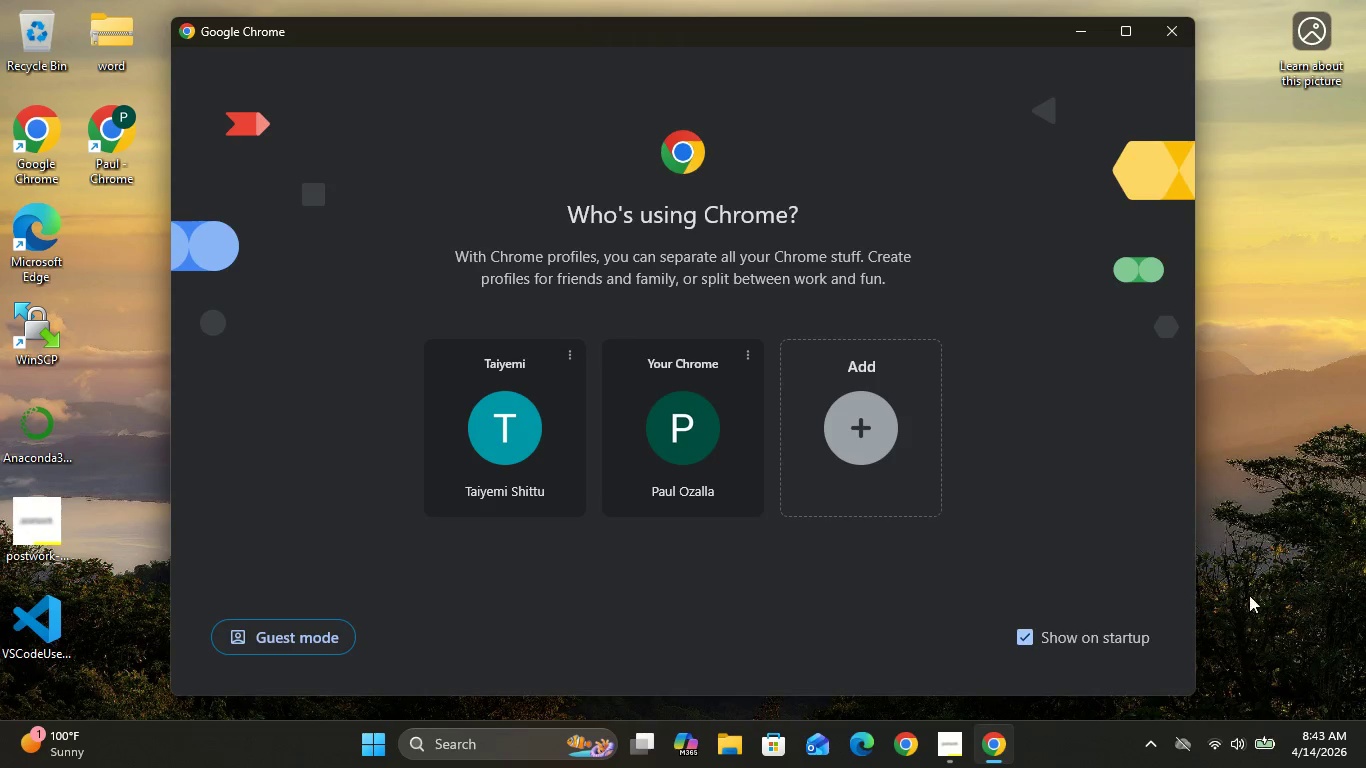 
left_click([953, 747])